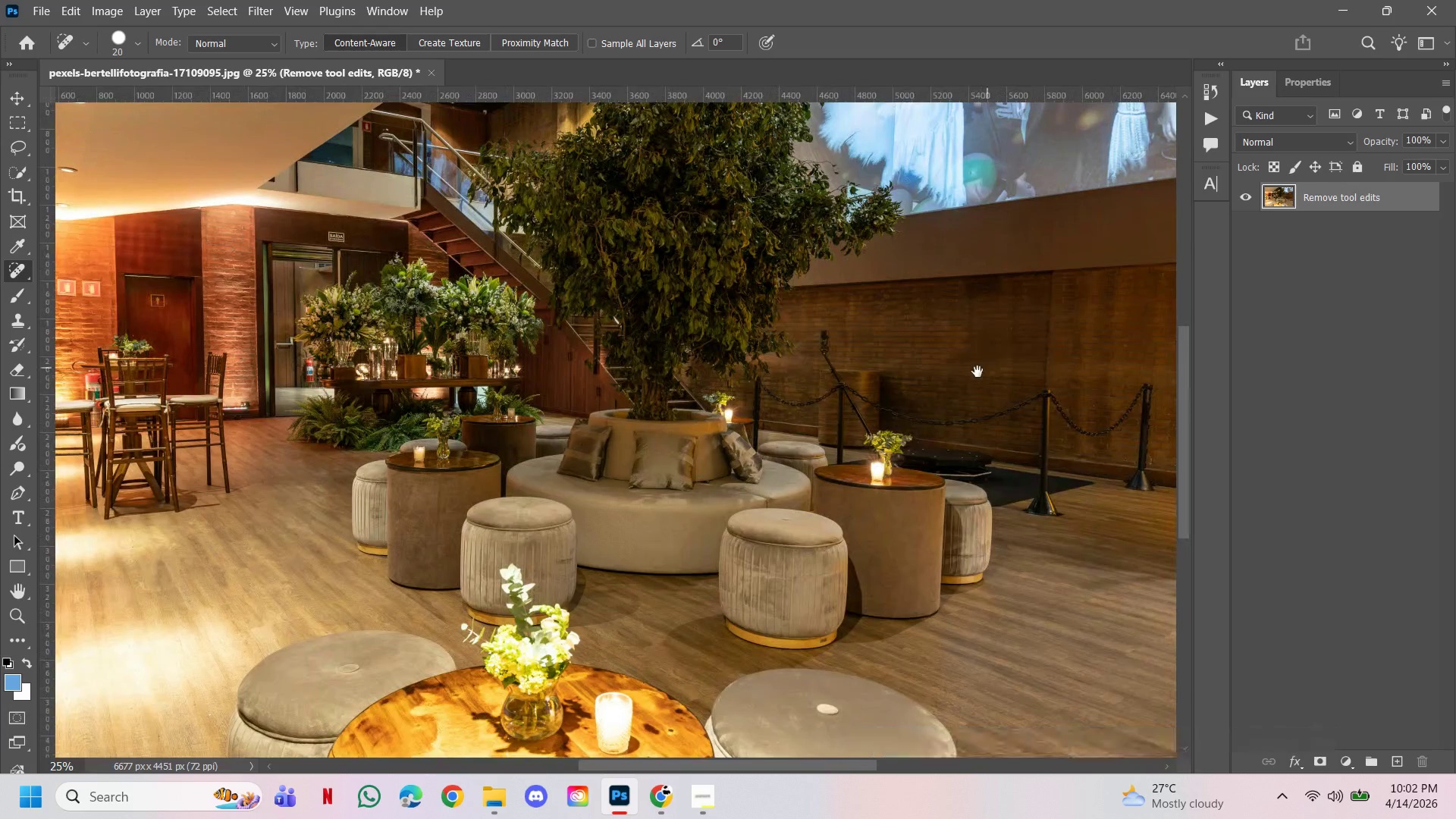 
left_click_drag(start_coordinate=[987, 368], to_coordinate=[695, 428])
 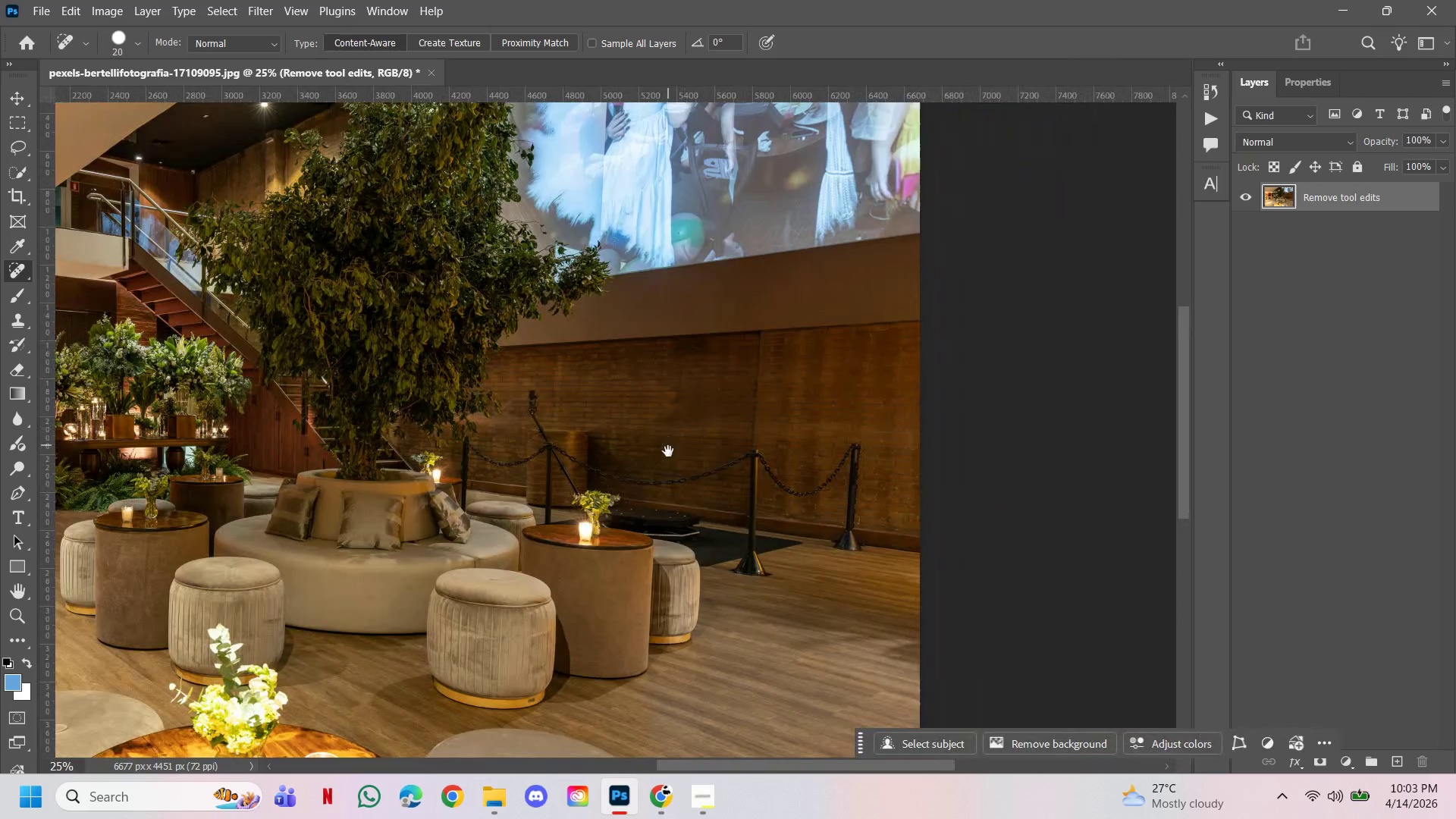 
hold_key(key=ControlLeft, duration=4.2)
left_click([672, 475])
 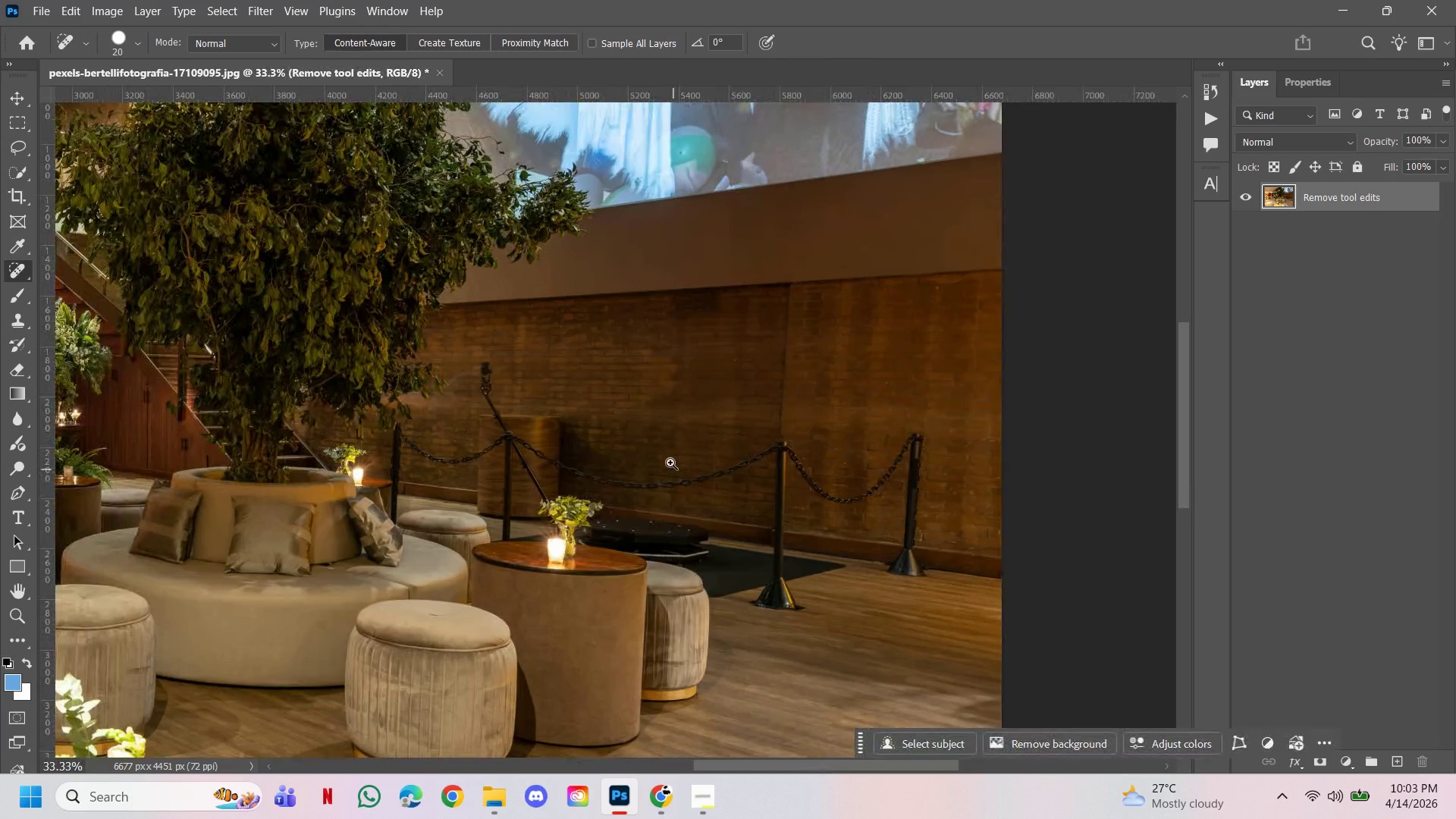 
hold_key(key=AltLeft, duration=1.06)
 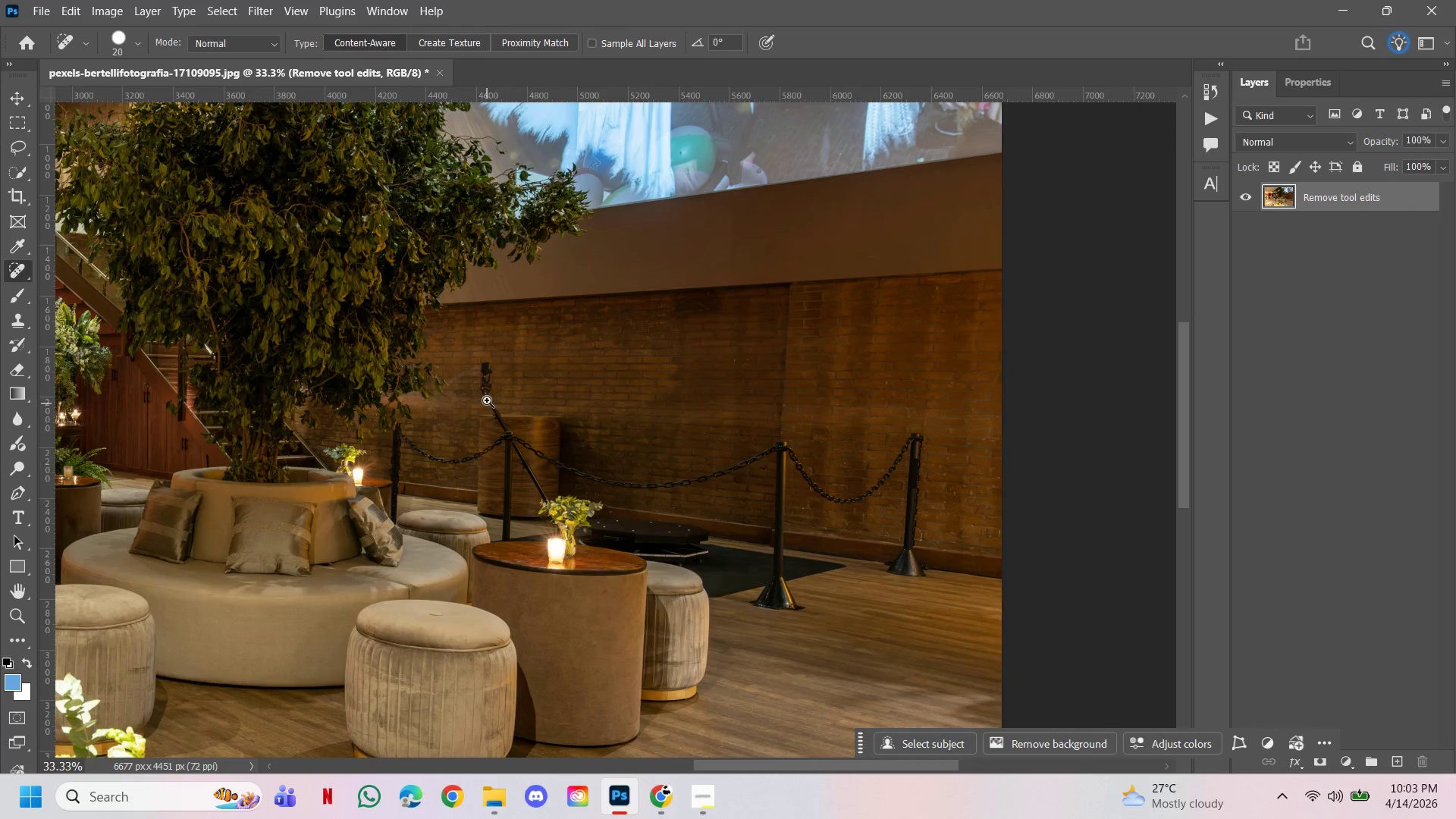 
left_click([487, 400])
 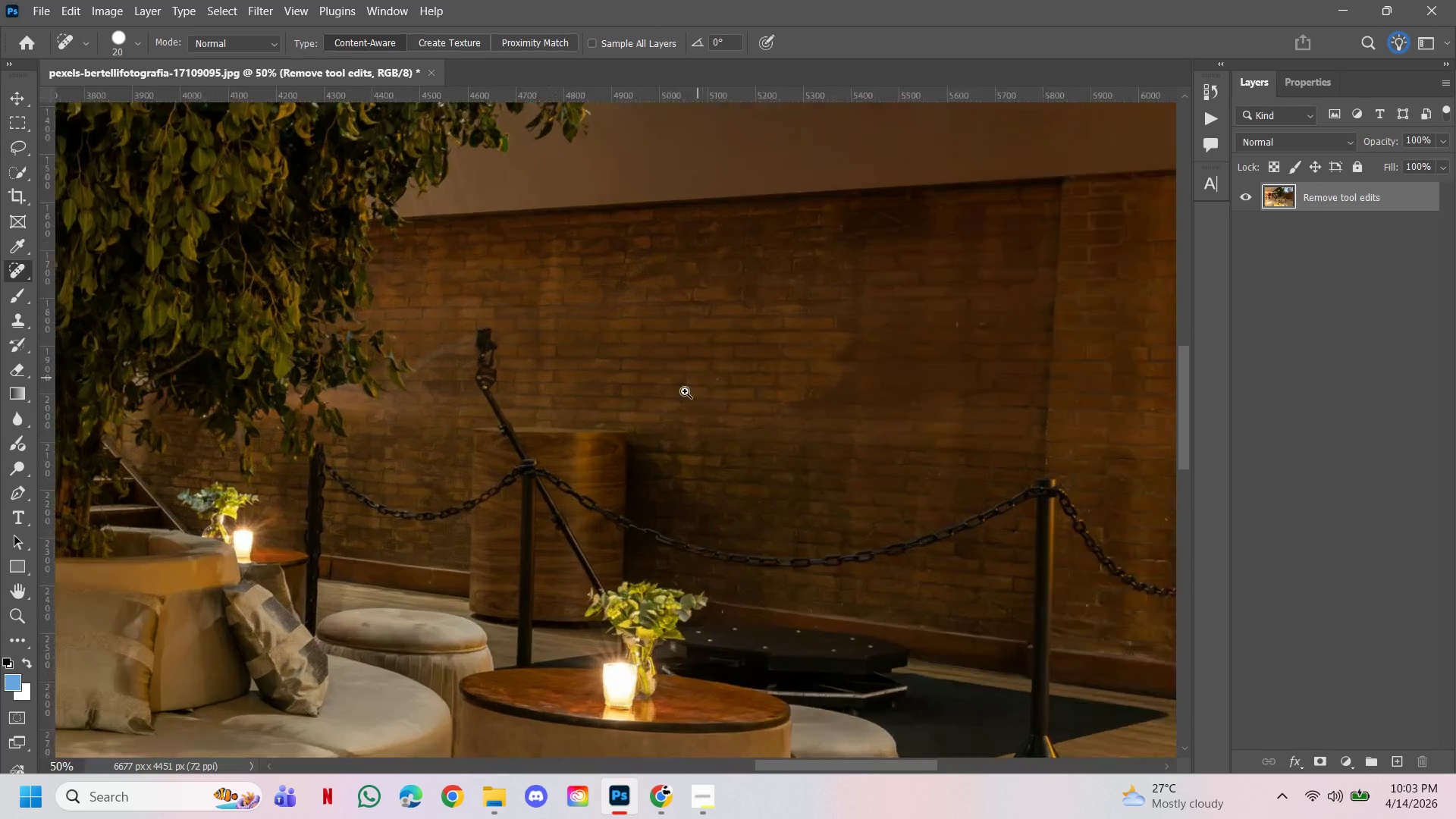 
hold_key(key=AltLeft, duration=1.2)
double_click([650, 412])
 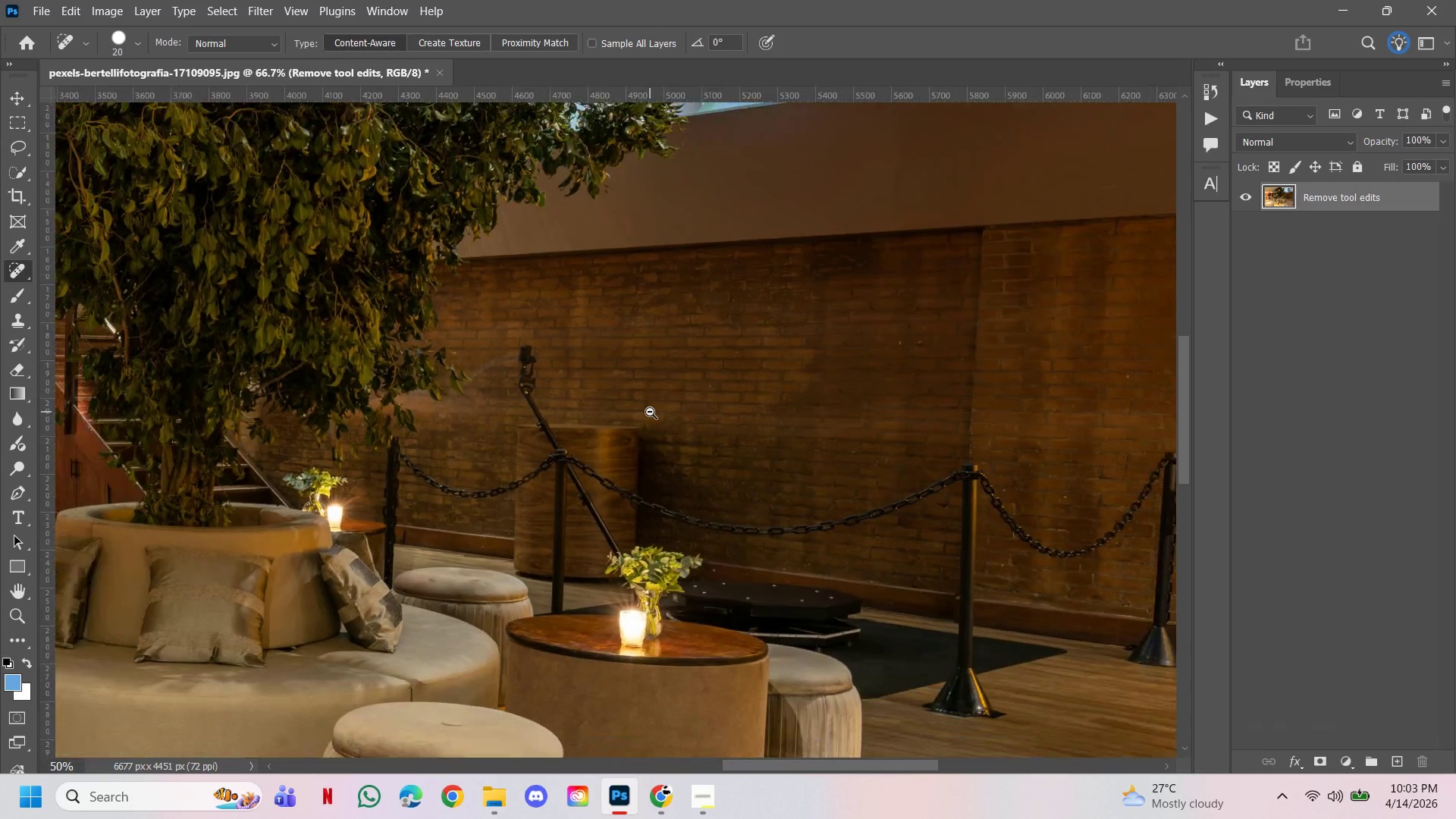 
triple_click([650, 412])
 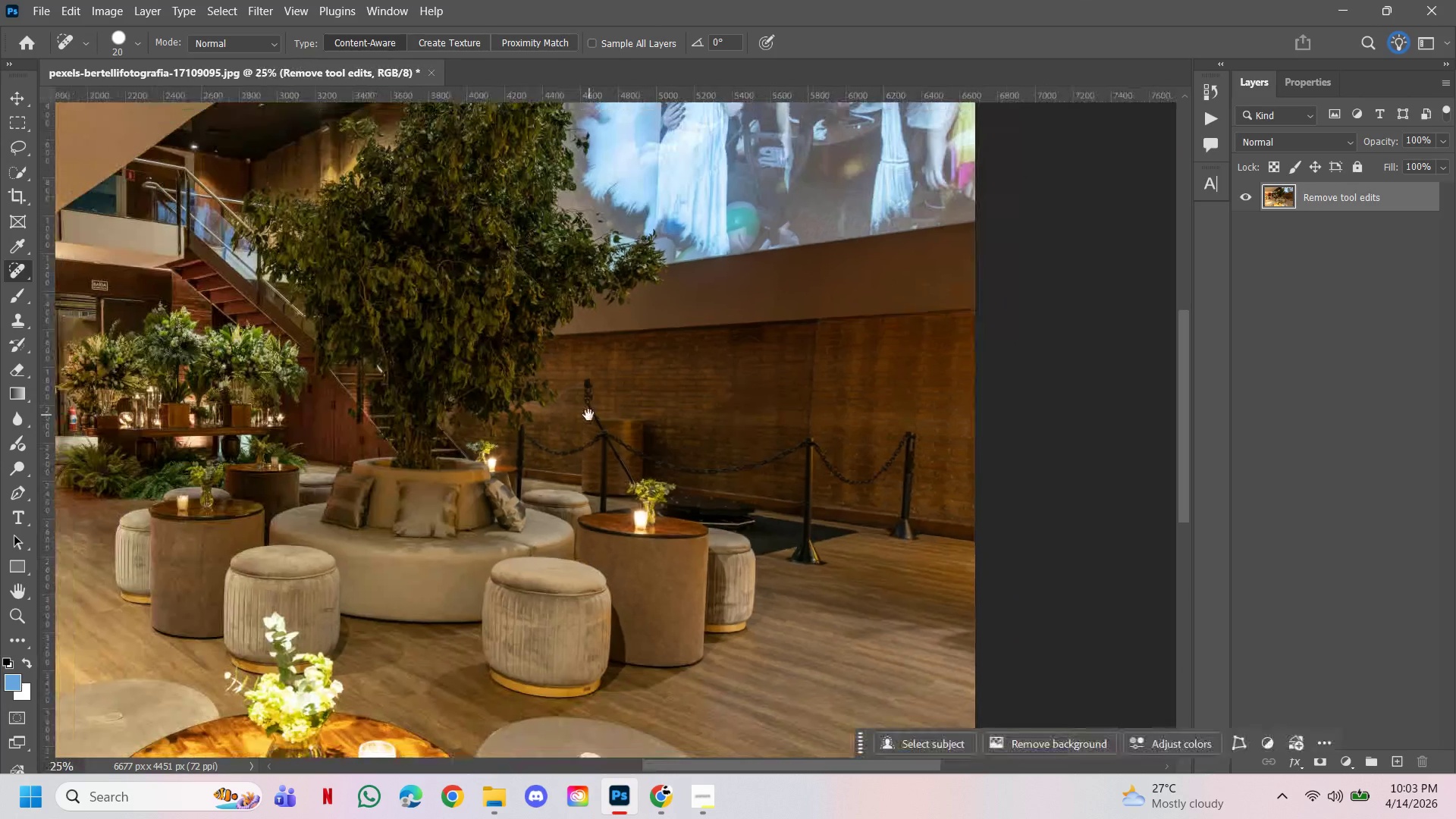 
left_click_drag(start_coordinate=[588, 415], to_coordinate=[840, 522])
 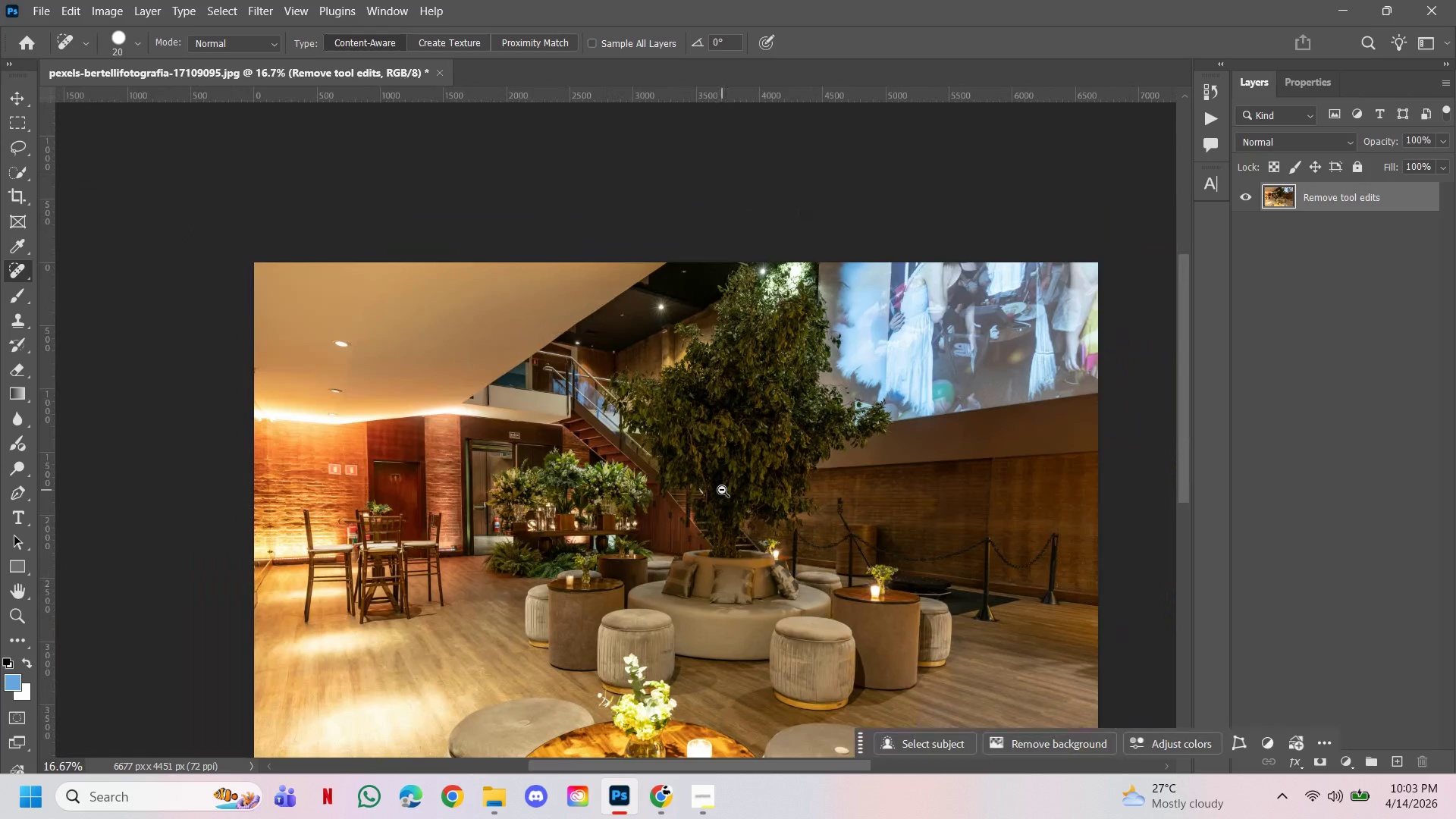 
hold_key(key=ControlLeft, duration=0.91)
hold_key(key=AltLeft, duration=0.92)
double_click([840, 522])
 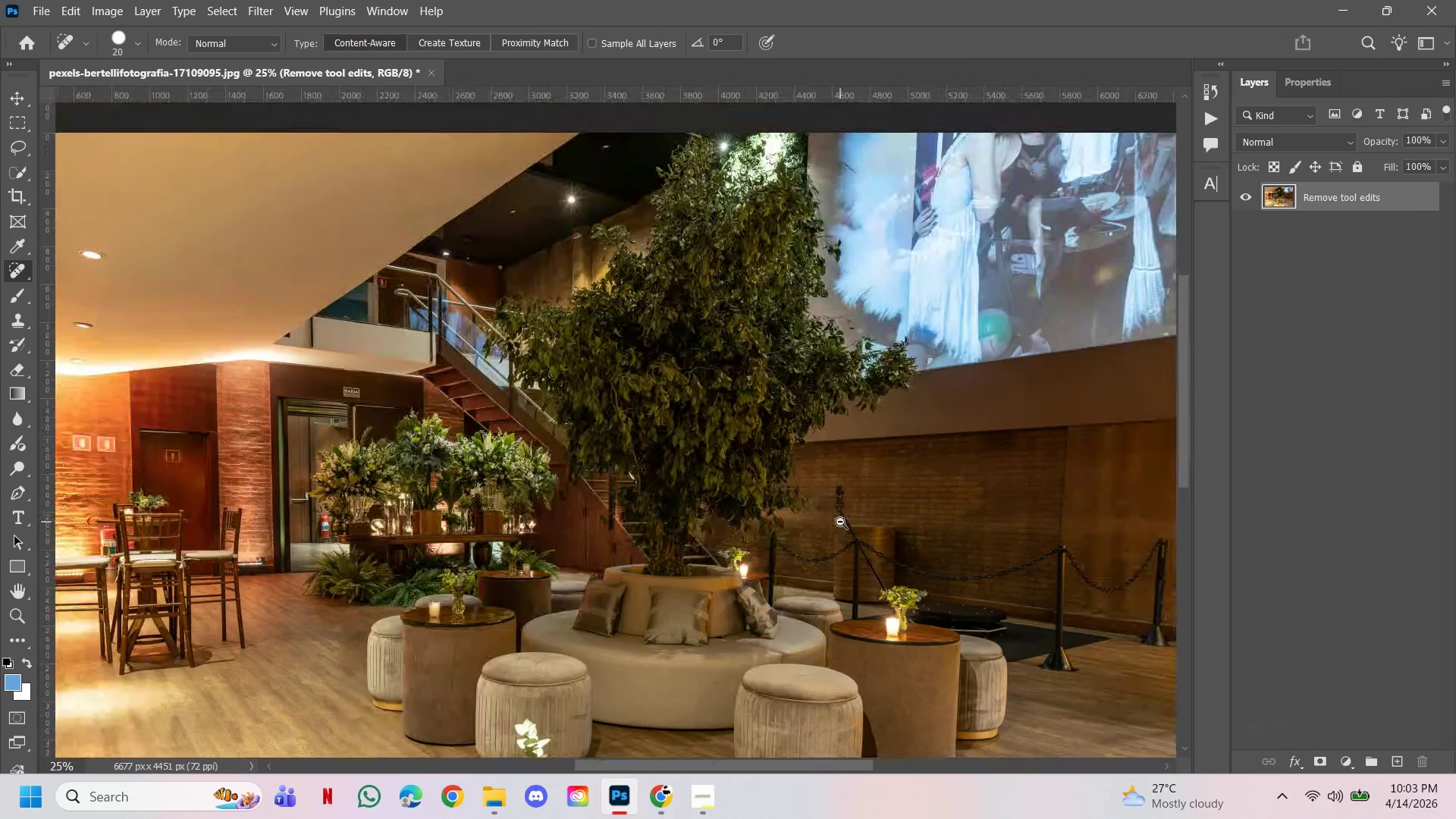 
left_click_drag(start_coordinate=[774, 552], to_coordinate=[680, 463])
 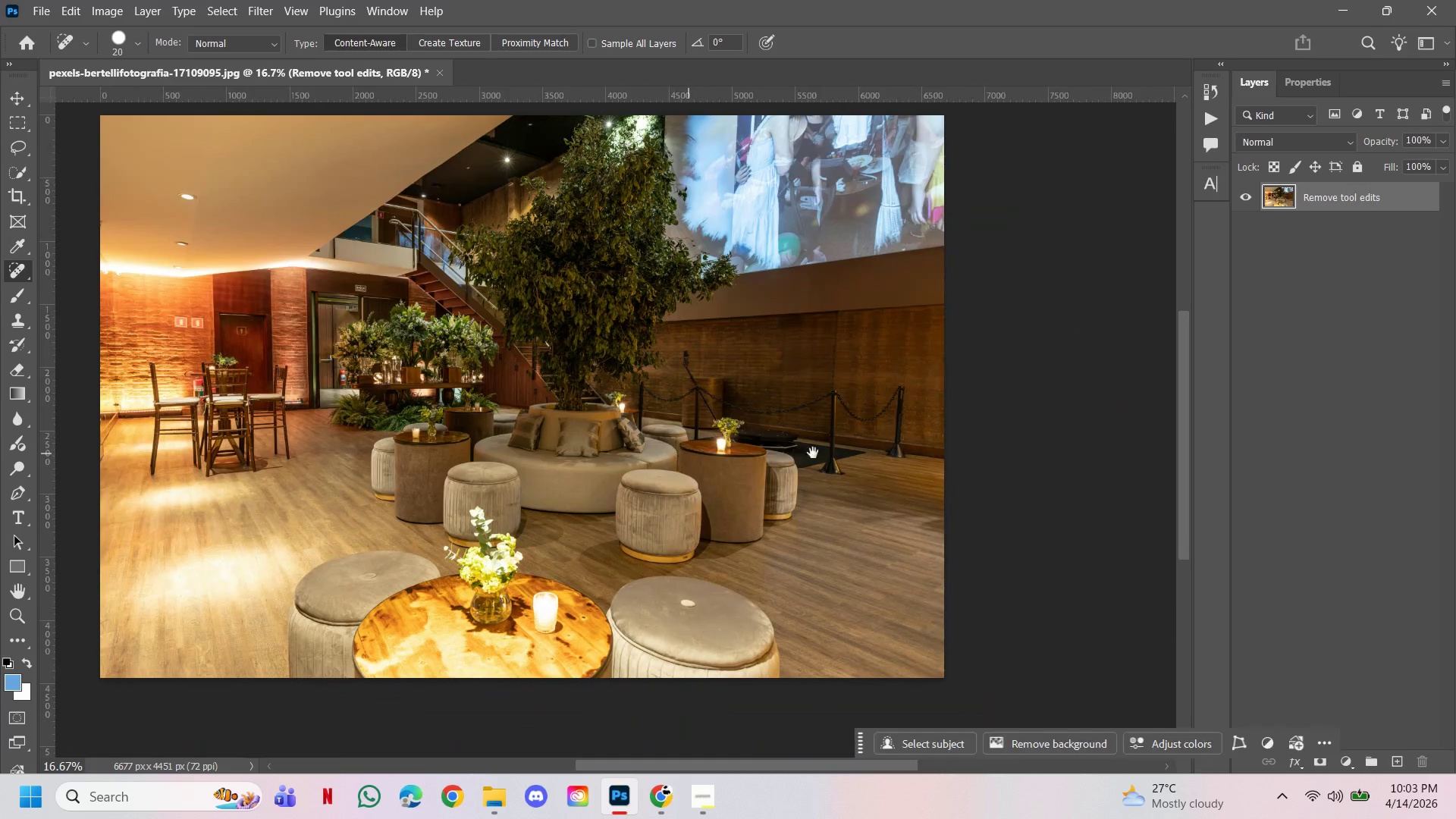 
double_click([674, 454])
 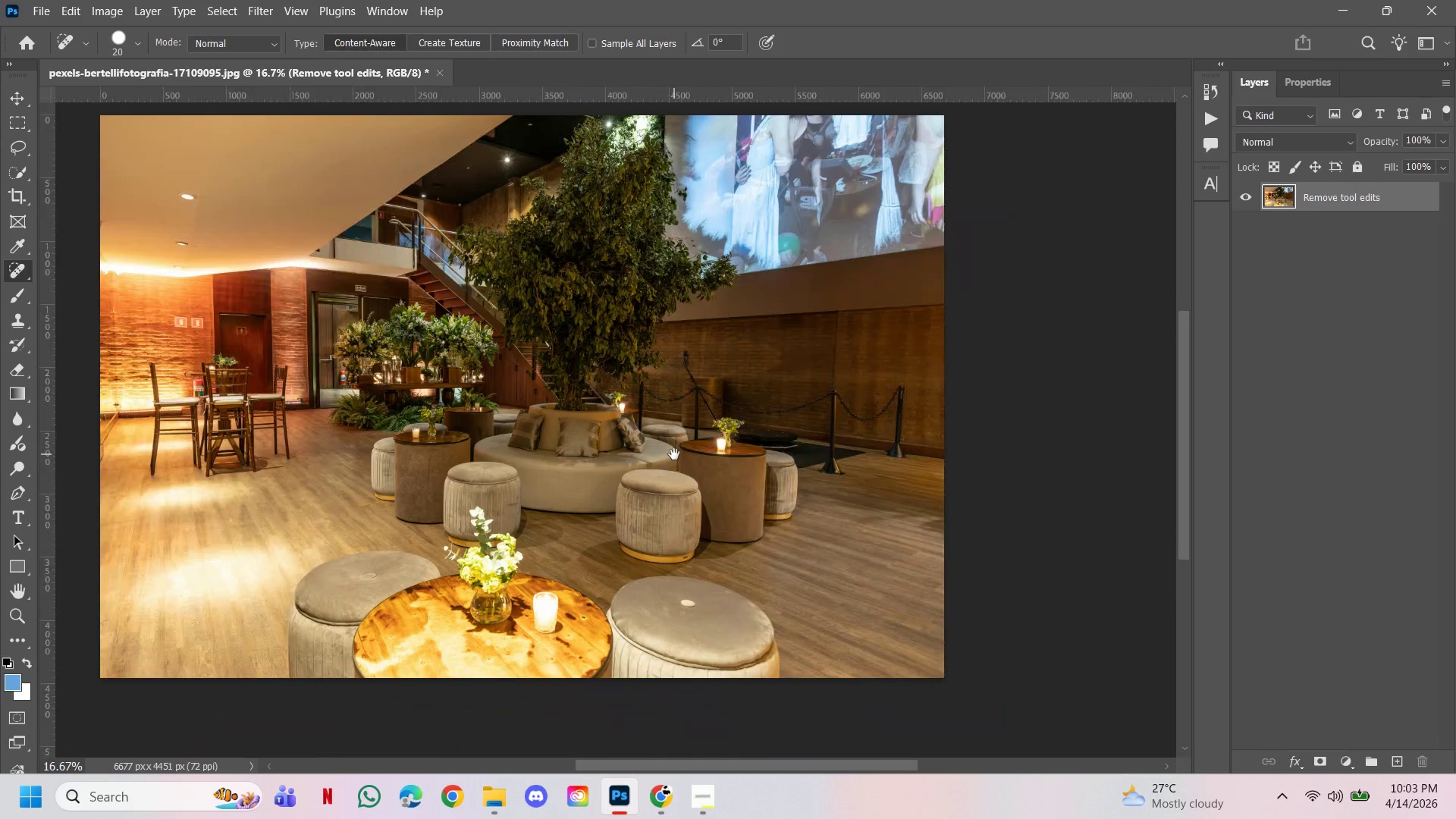 
triple_click([674, 454])
 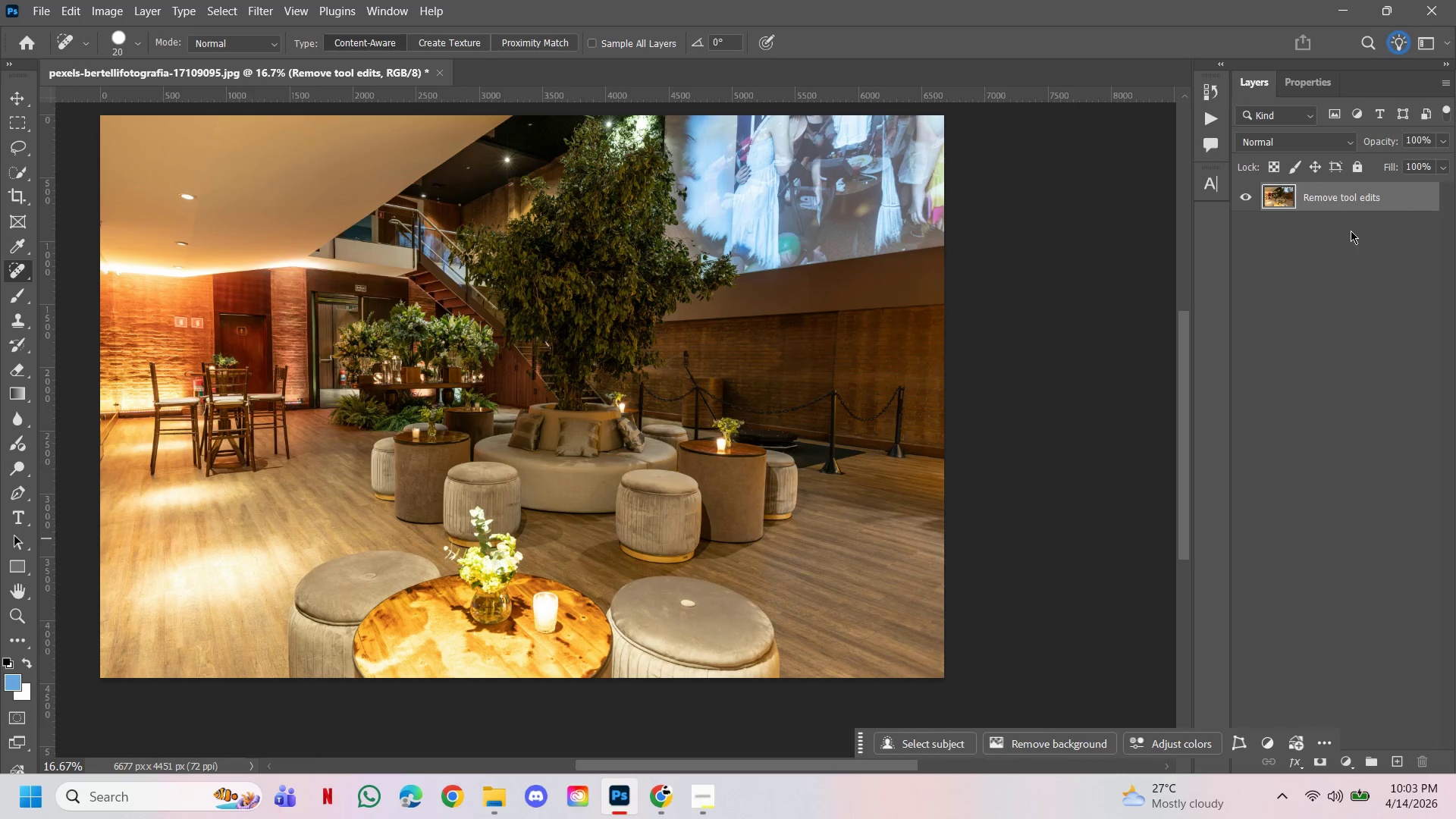 
hold_key(key=ControlLeft, duration=0.42)
 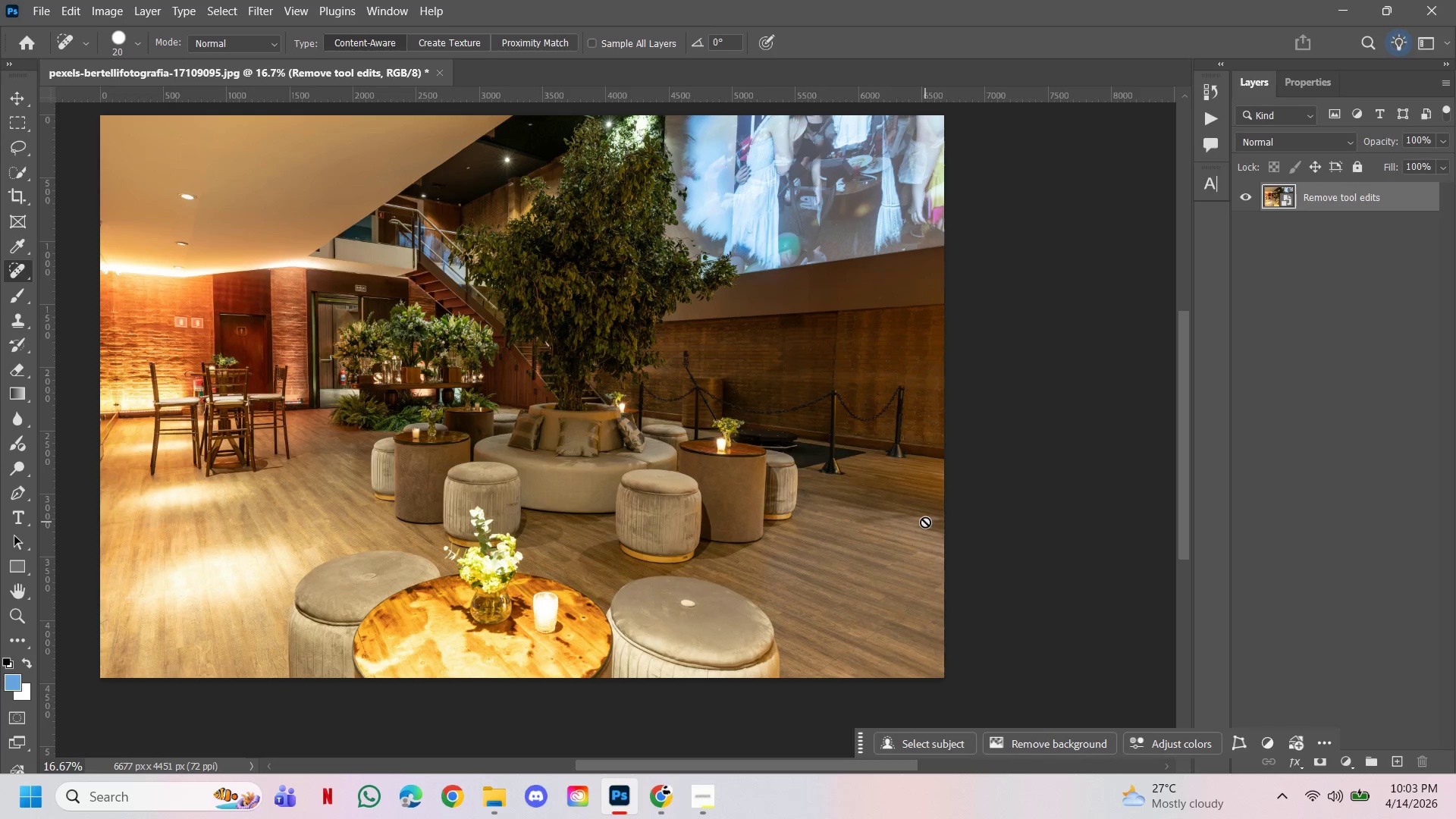 
wait(48.23)
 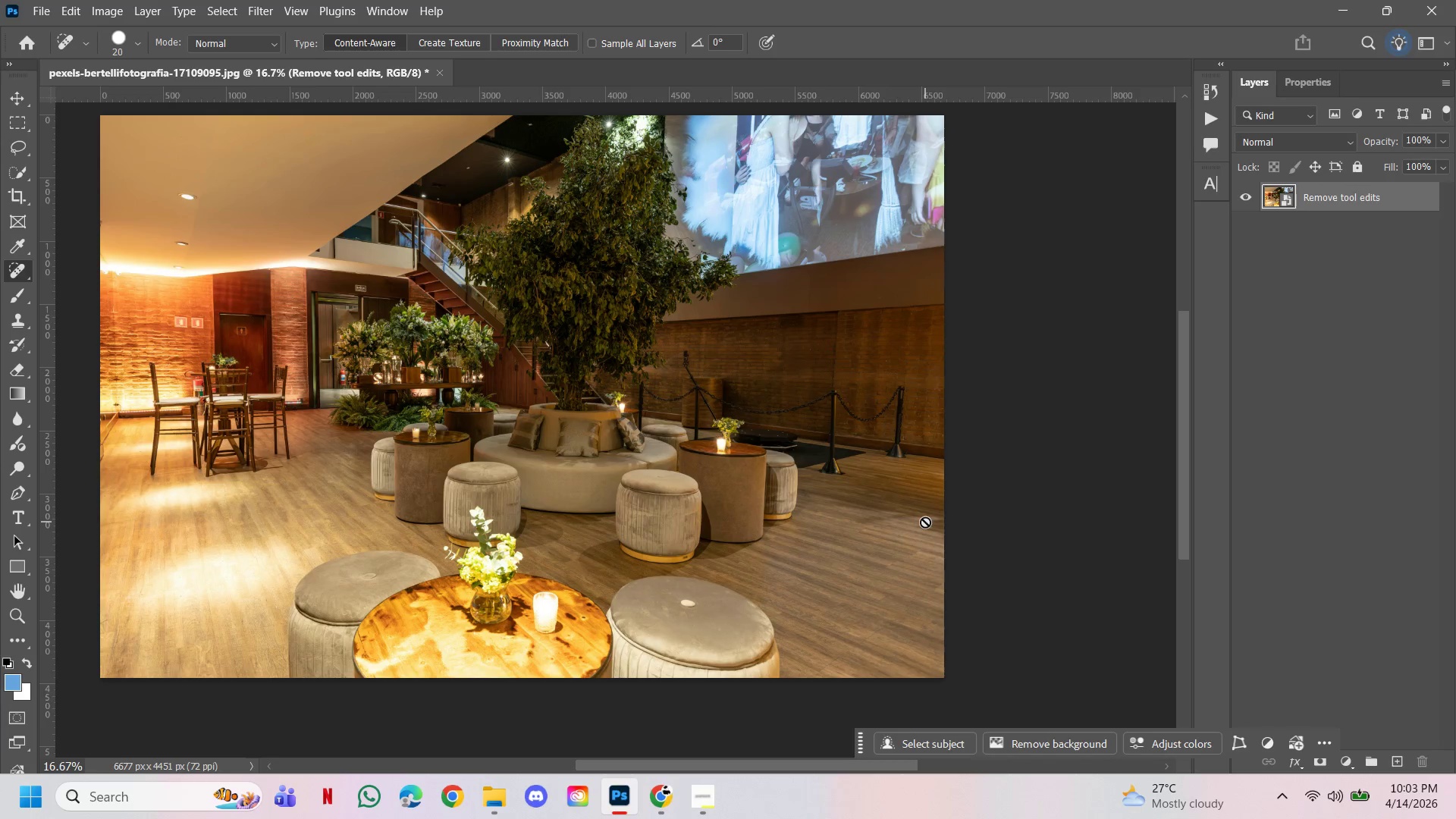 
hold_key(key=Space, duration=0.8)
 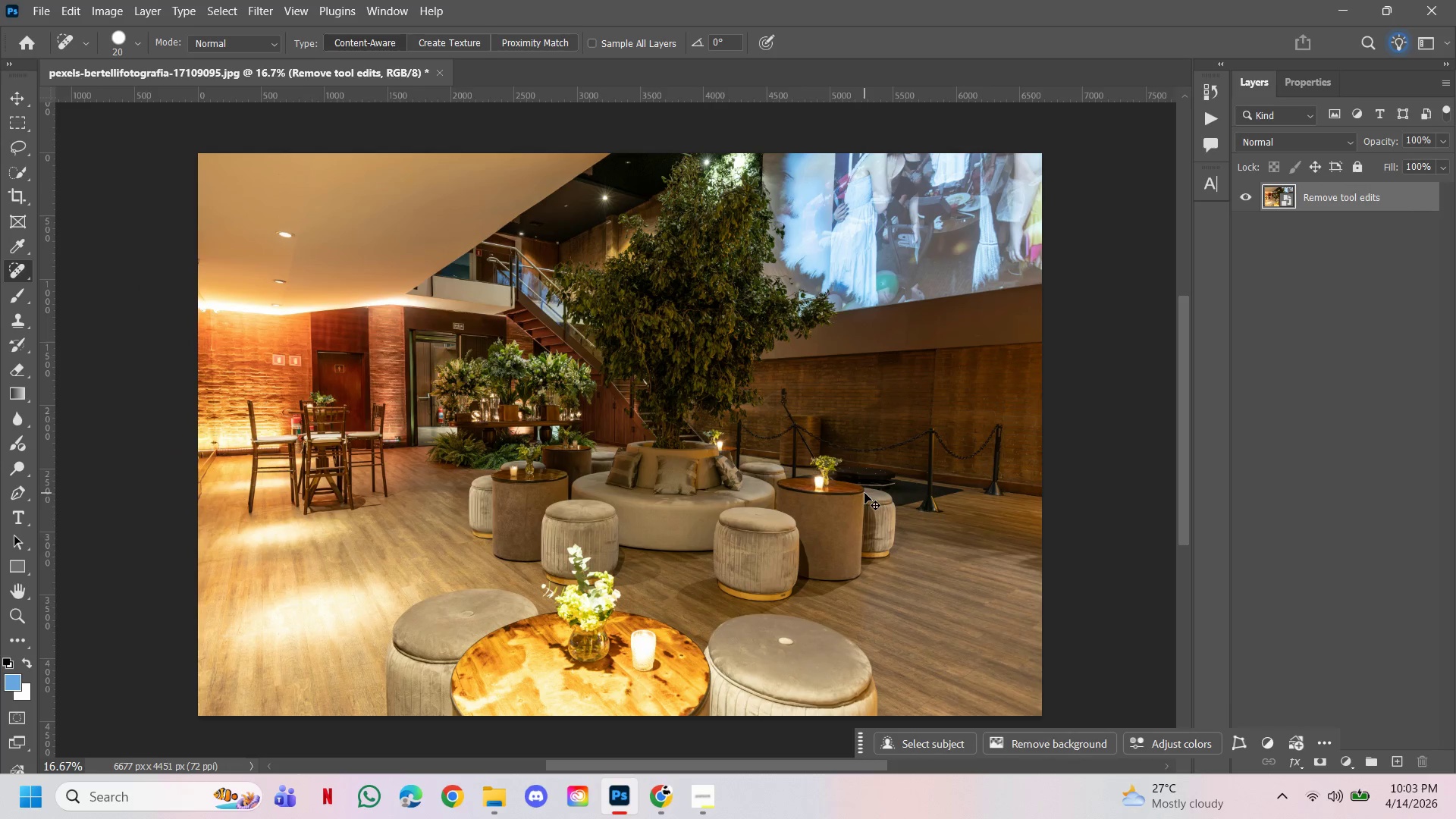 
left_click_drag(start_coordinate=[793, 454], to_coordinate=[891, 492])
 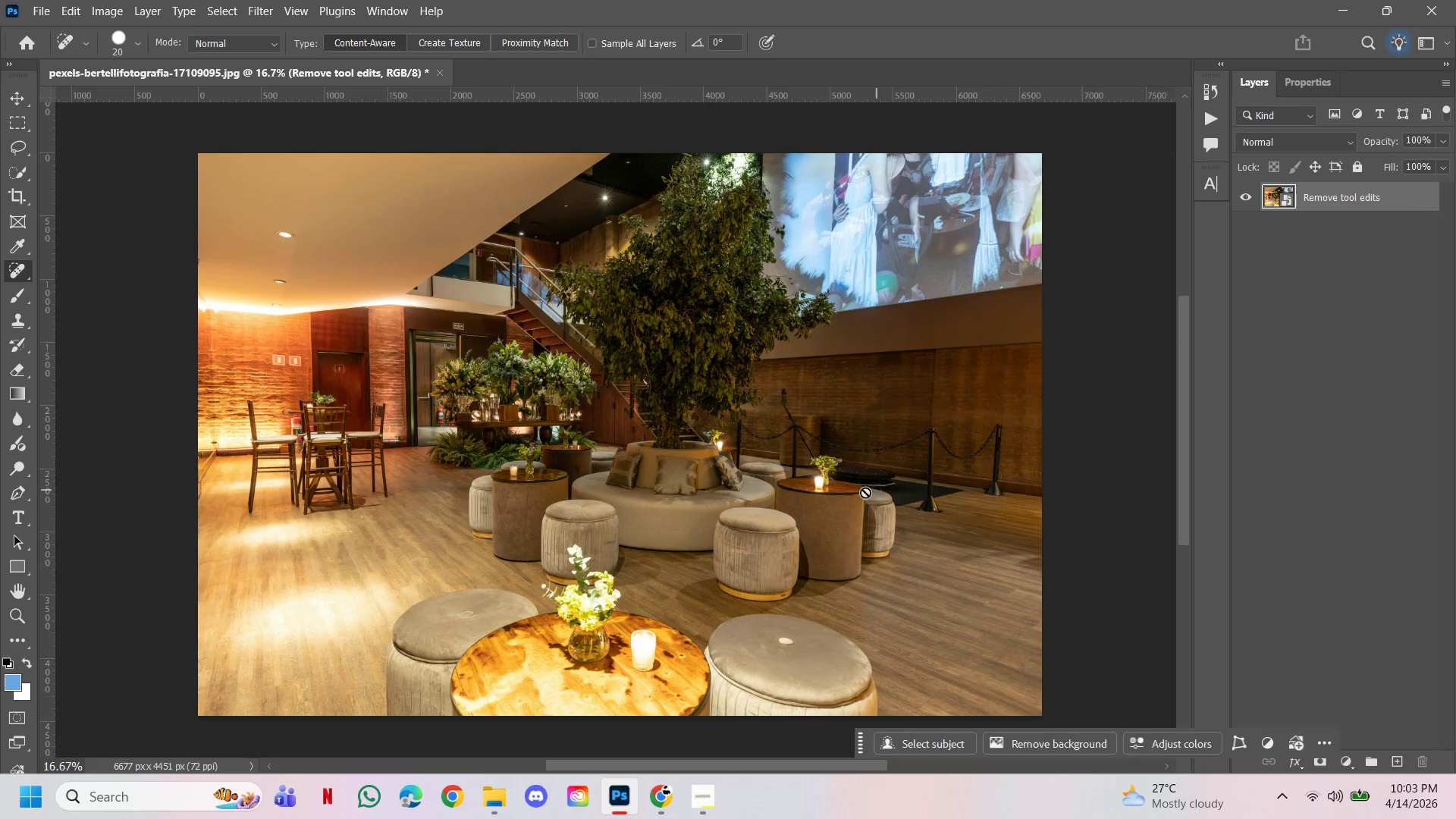 
key(Control+Shift+A)
 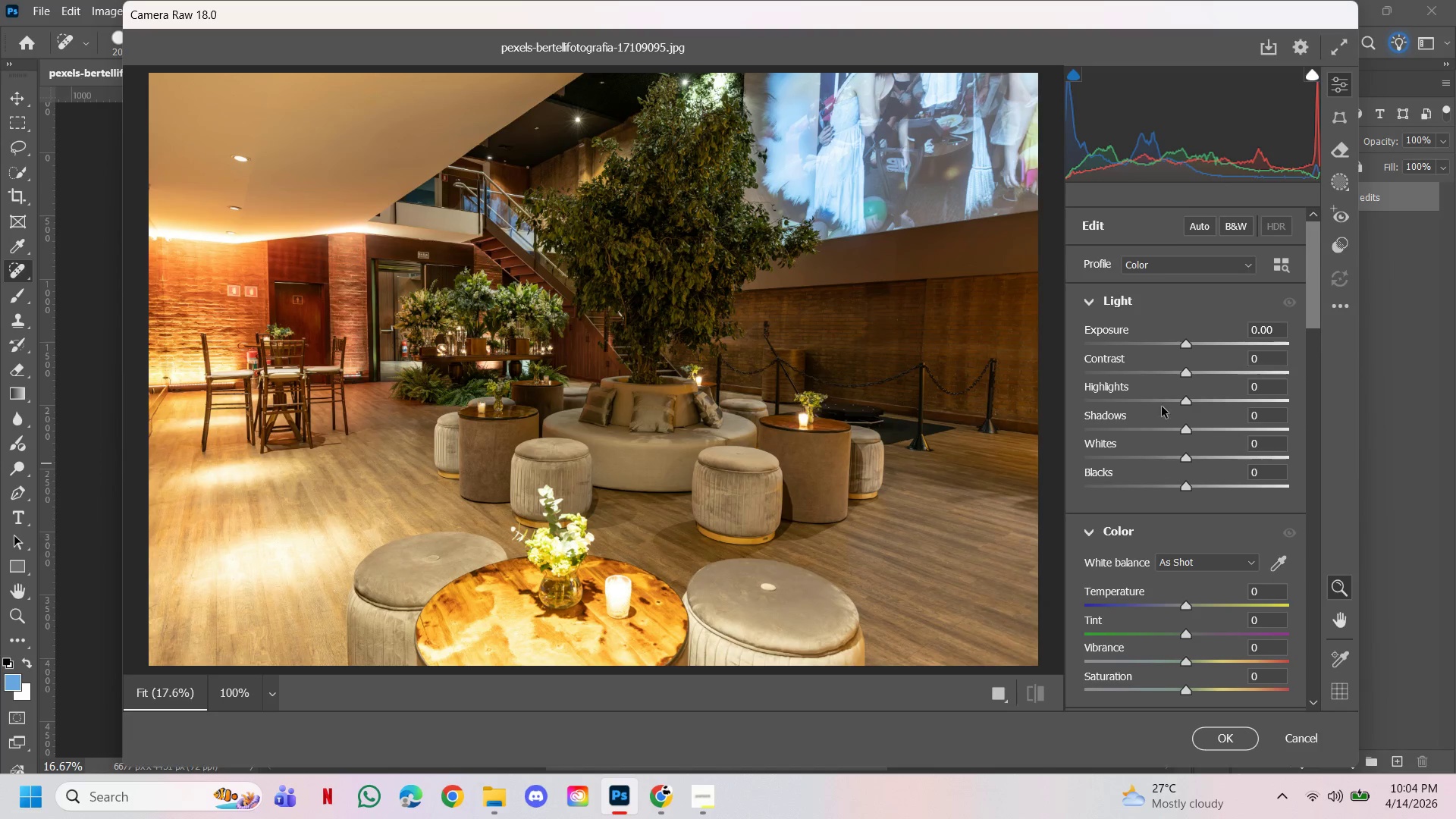 
left_click_drag(start_coordinate=[1189, 340], to_coordinate=[1205, 344])
 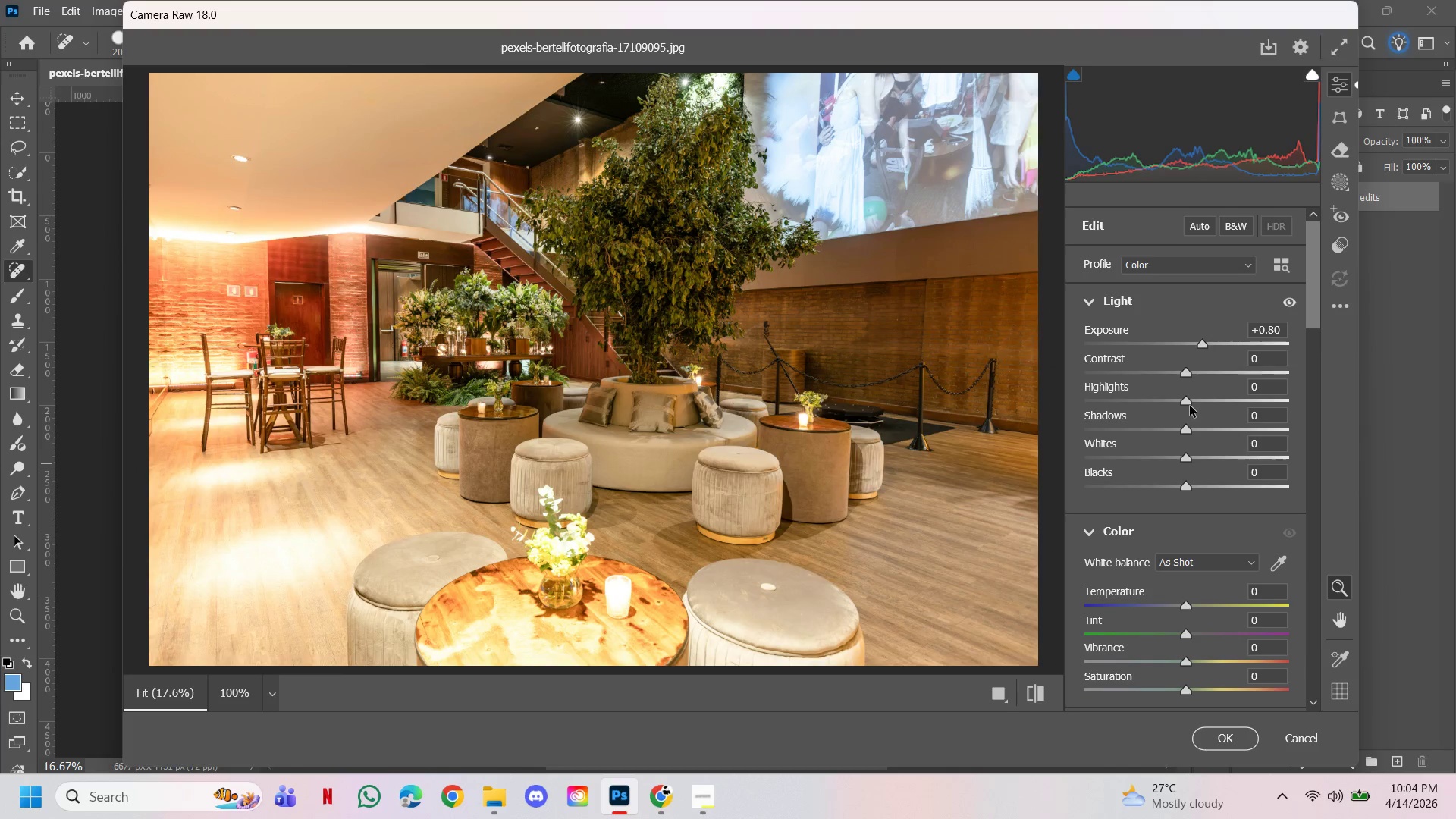 
left_click_drag(start_coordinate=[1187, 379], to_coordinate=[1136, 362])
 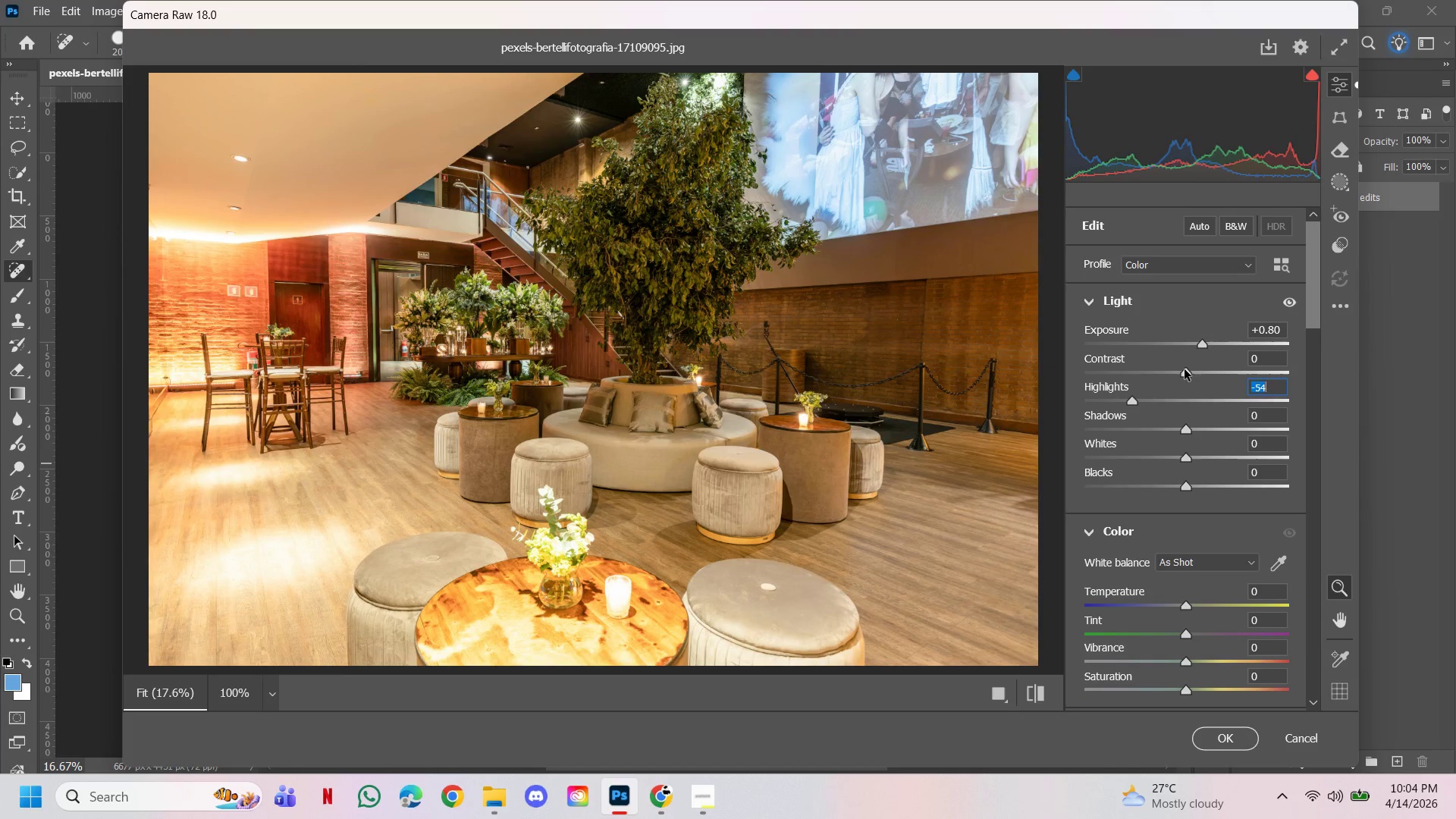 
left_click_drag(start_coordinate=[1185, 369], to_coordinate=[1163, 375])
 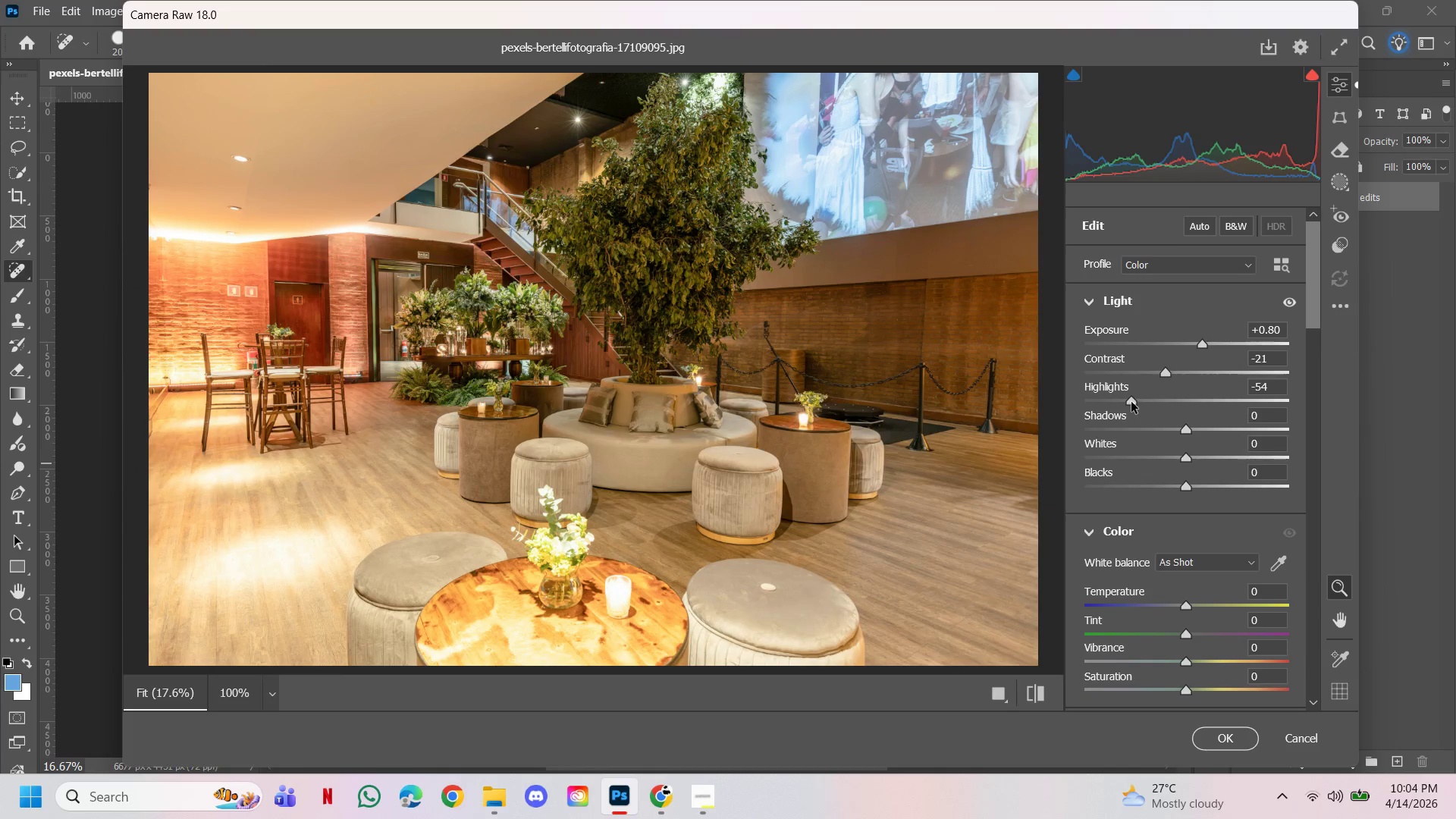 
left_click_drag(start_coordinate=[1131, 402], to_coordinate=[1138, 400])
 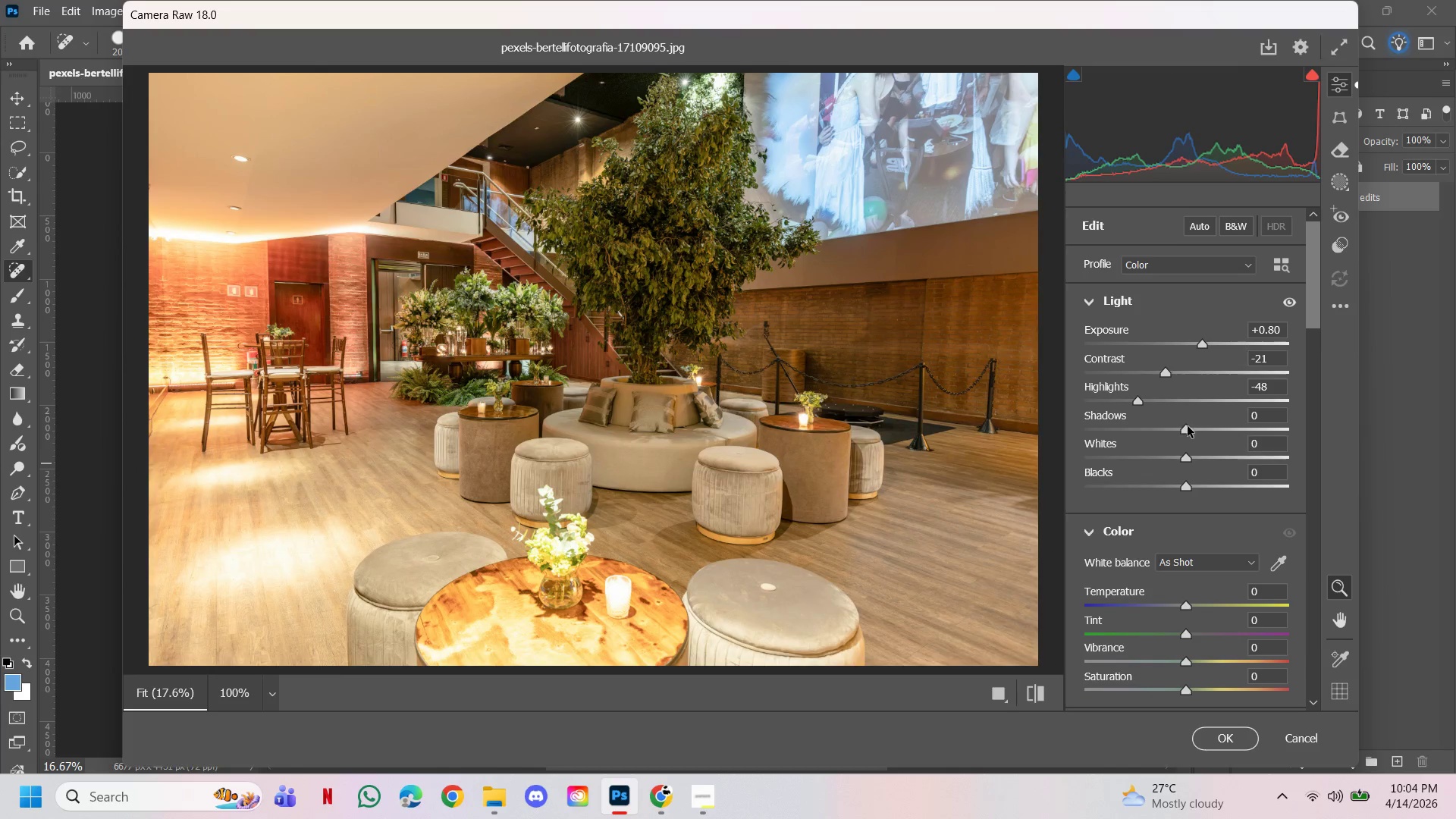 
left_click_drag(start_coordinate=[1185, 428], to_coordinate=[1214, 425])
 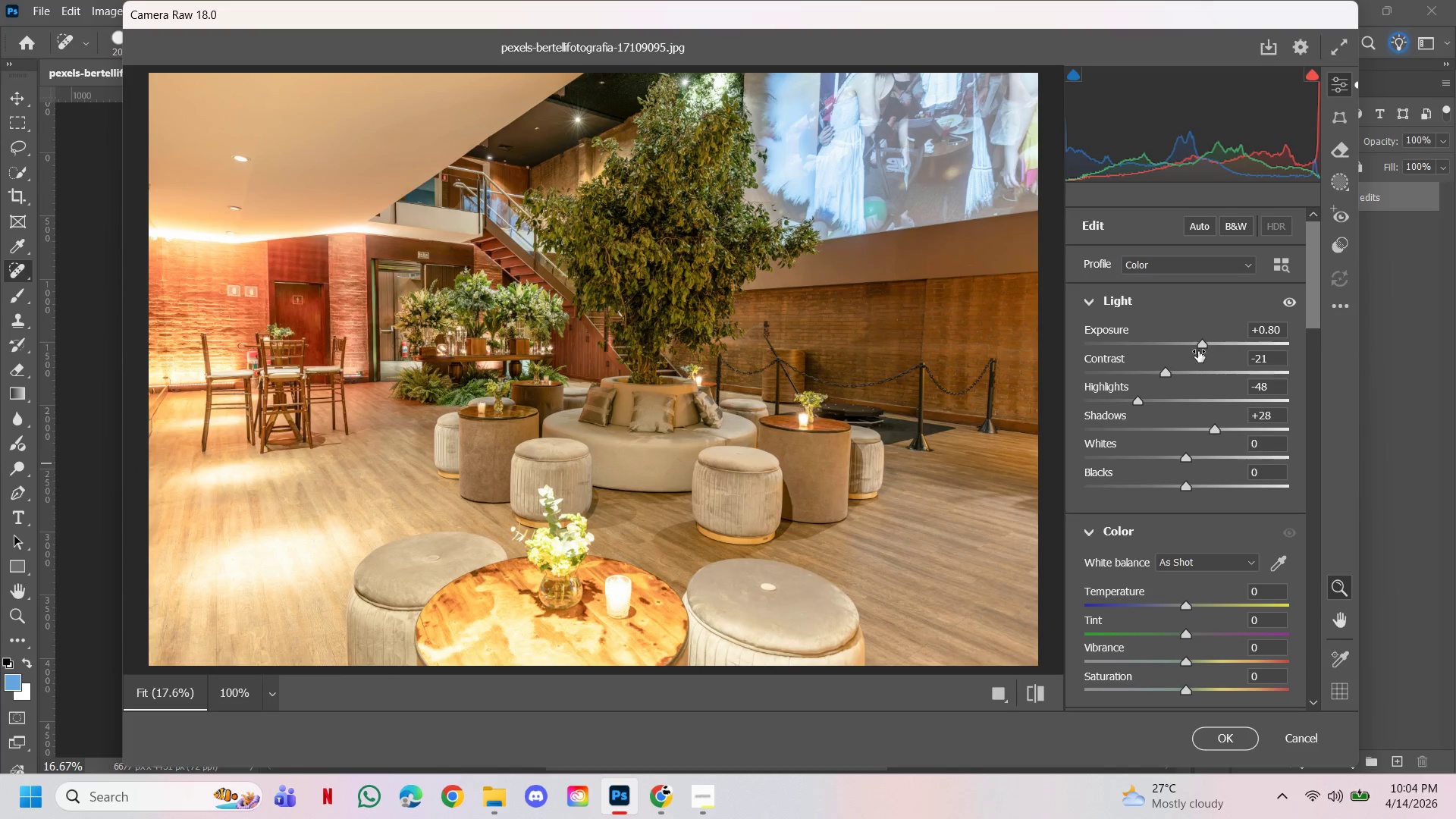 
left_click_drag(start_coordinate=[1200, 344], to_coordinate=[1204, 343])
 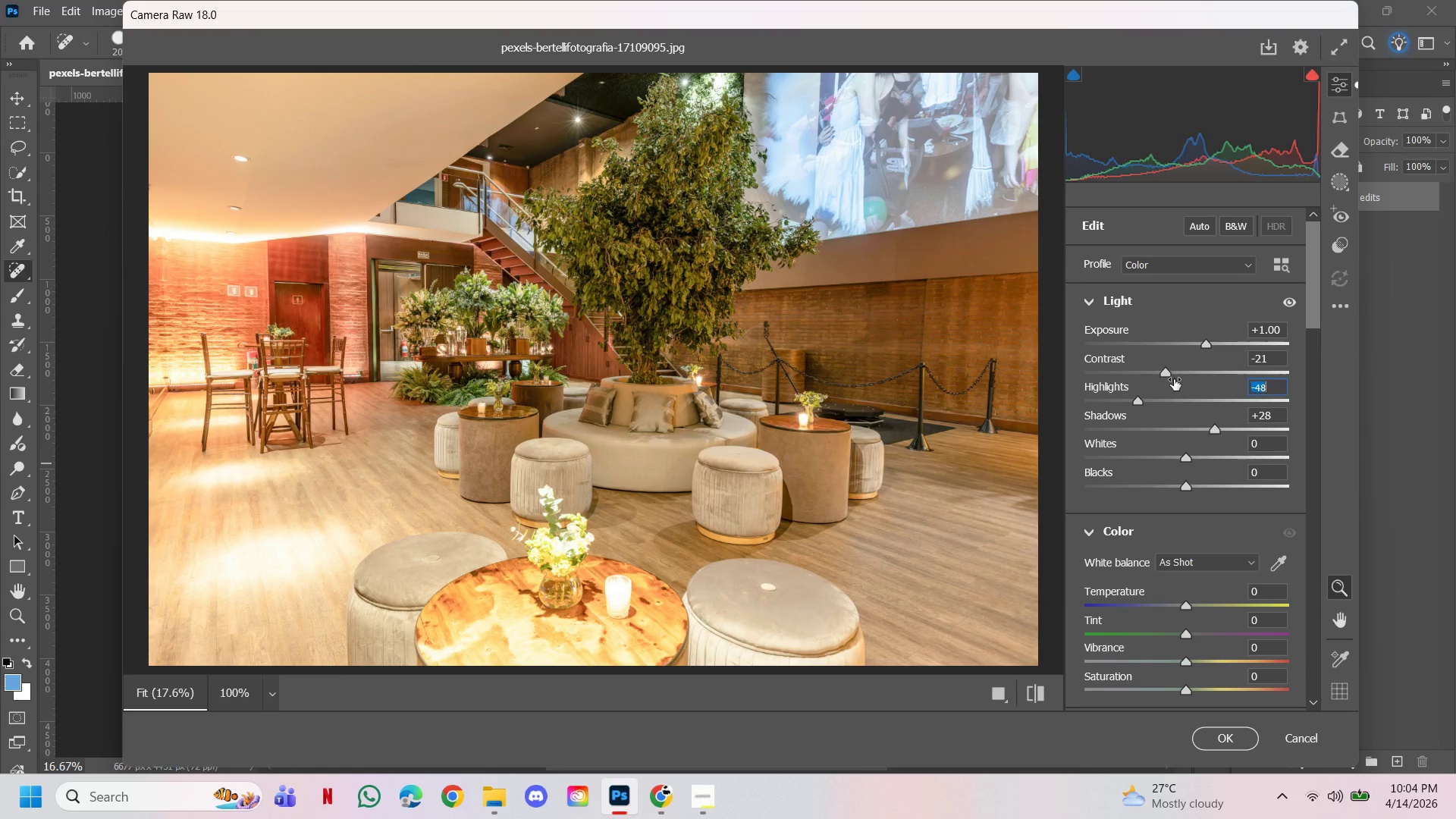 
left_click_drag(start_coordinate=[1174, 379], to_coordinate=[1212, 378])
 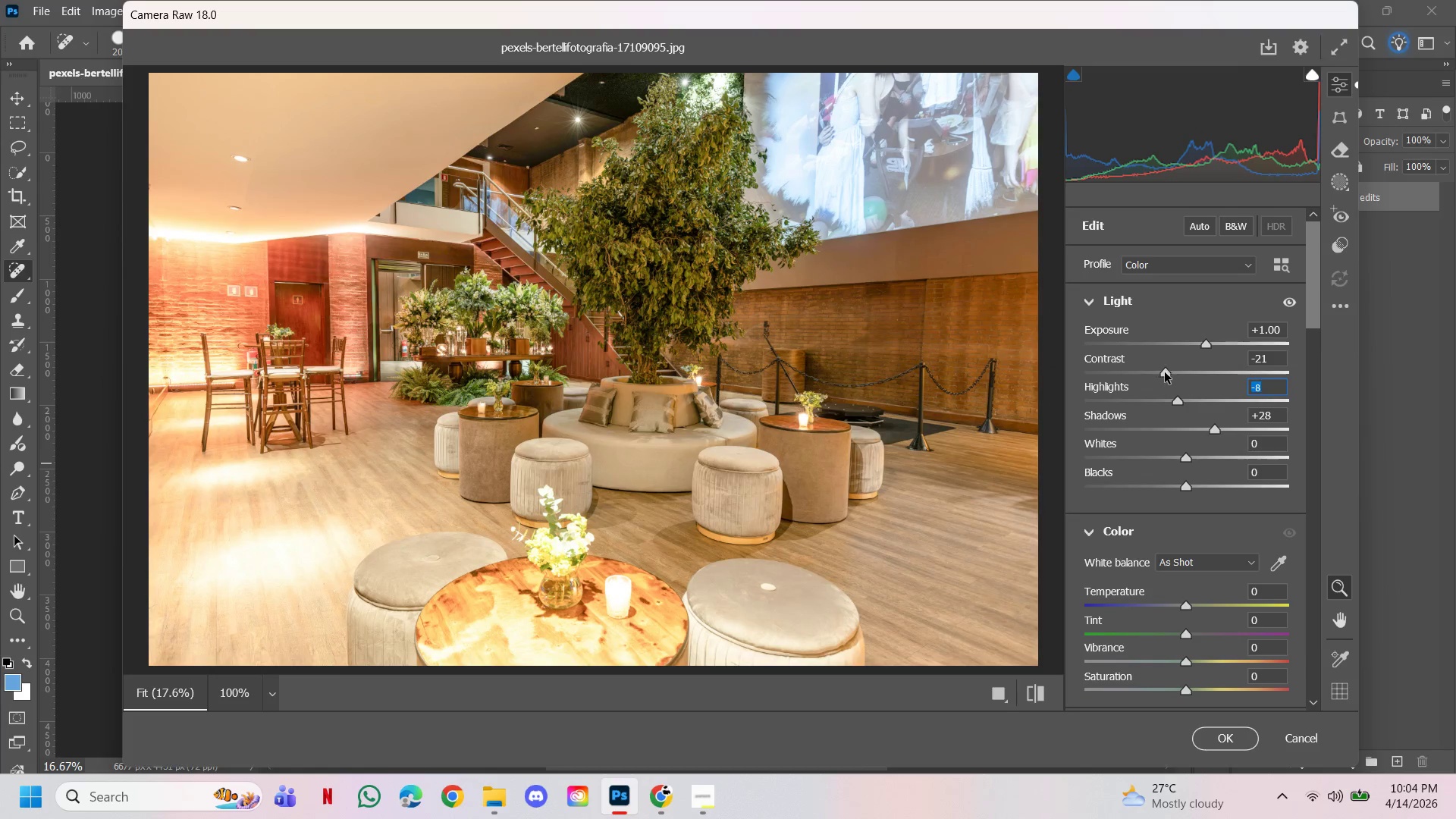 
left_click_drag(start_coordinate=[1165, 372], to_coordinate=[1171, 375])
 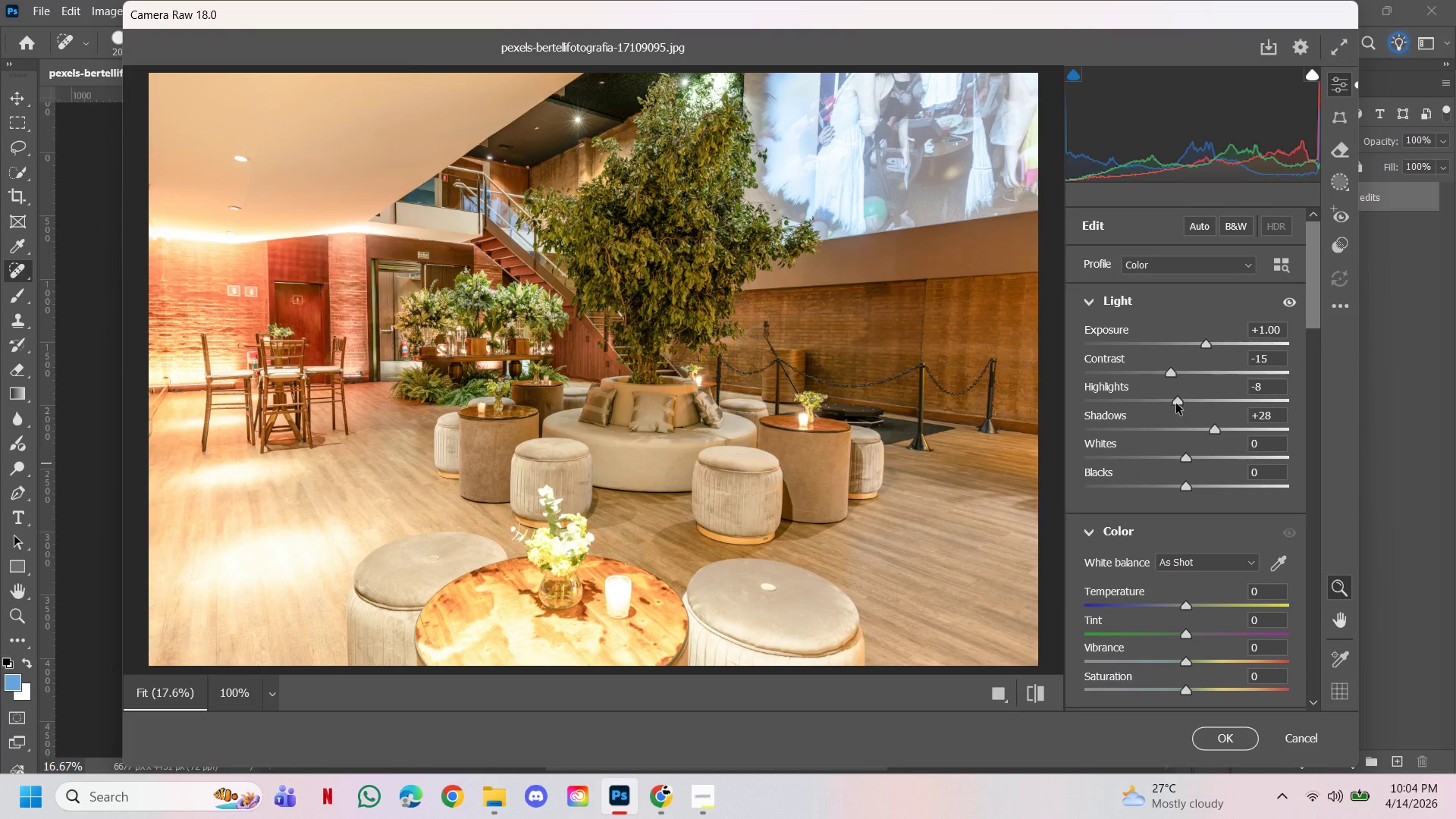 
left_click_drag(start_coordinate=[1176, 403], to_coordinate=[1164, 400])
 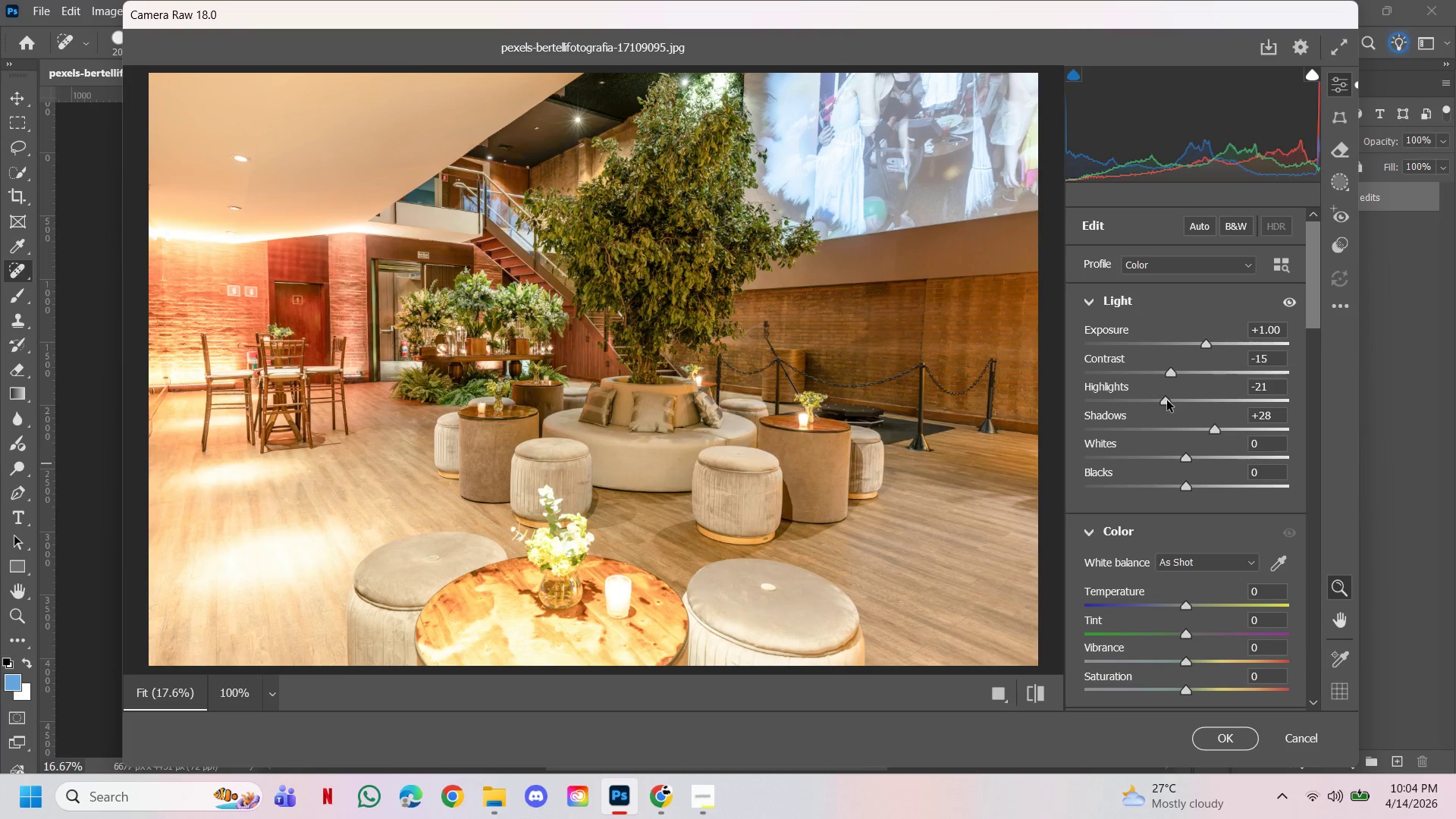 
left_click_drag(start_coordinate=[1166, 400], to_coordinate=[1192, 403])
 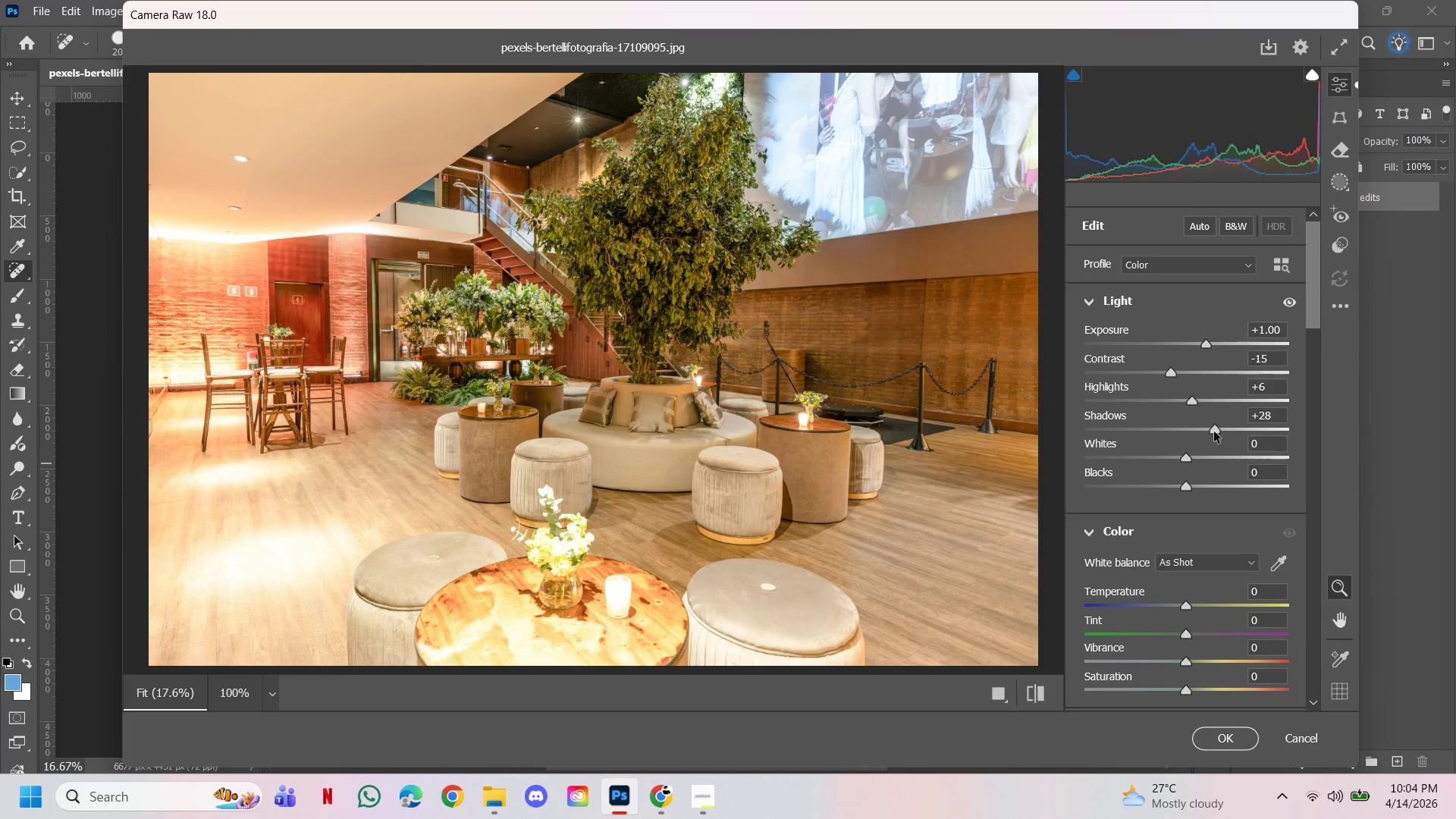 
left_click_drag(start_coordinate=[1214, 431], to_coordinate=[1210, 434])
 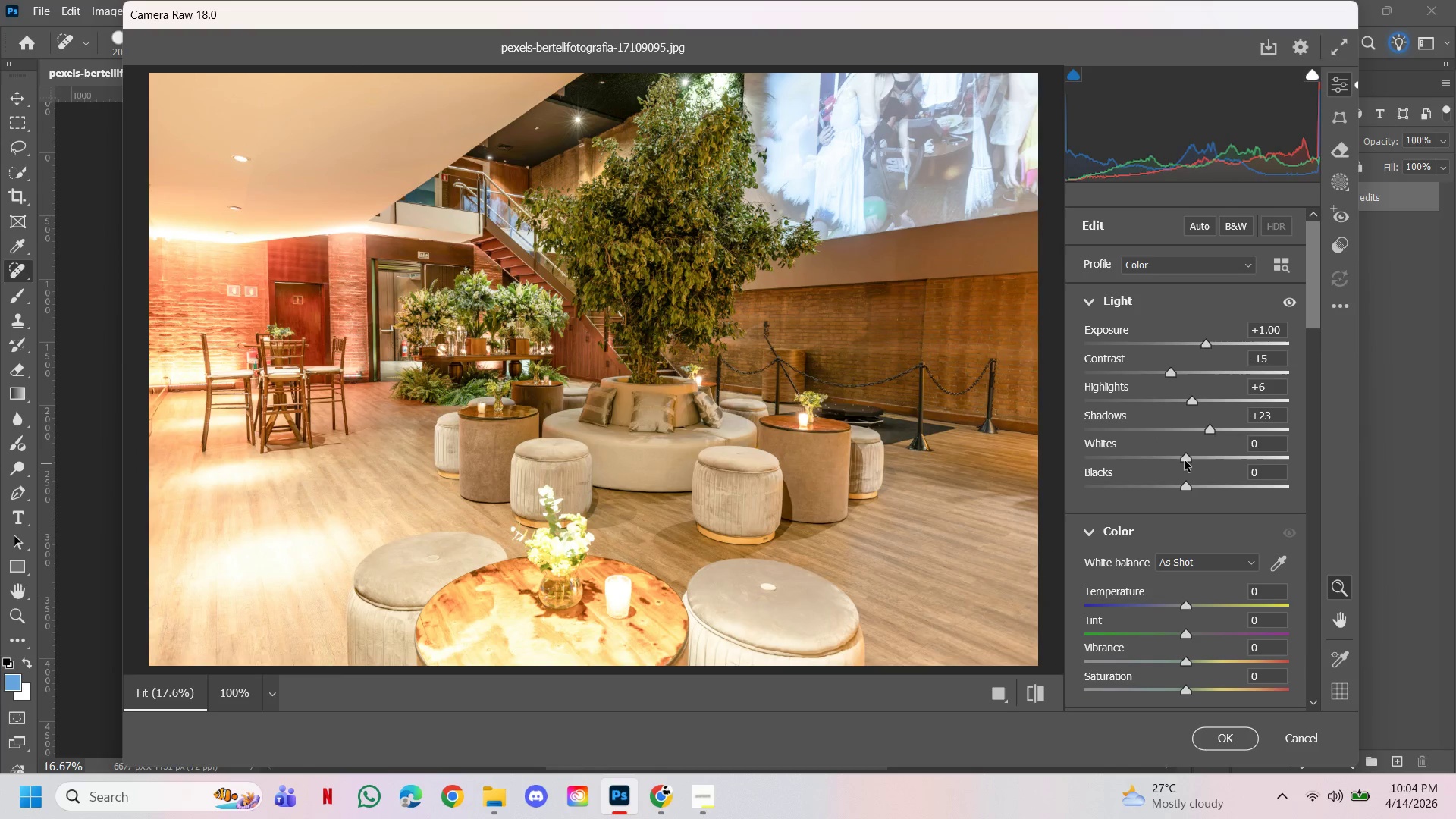 
left_click_drag(start_coordinate=[1185, 460], to_coordinate=[1172, 457])
 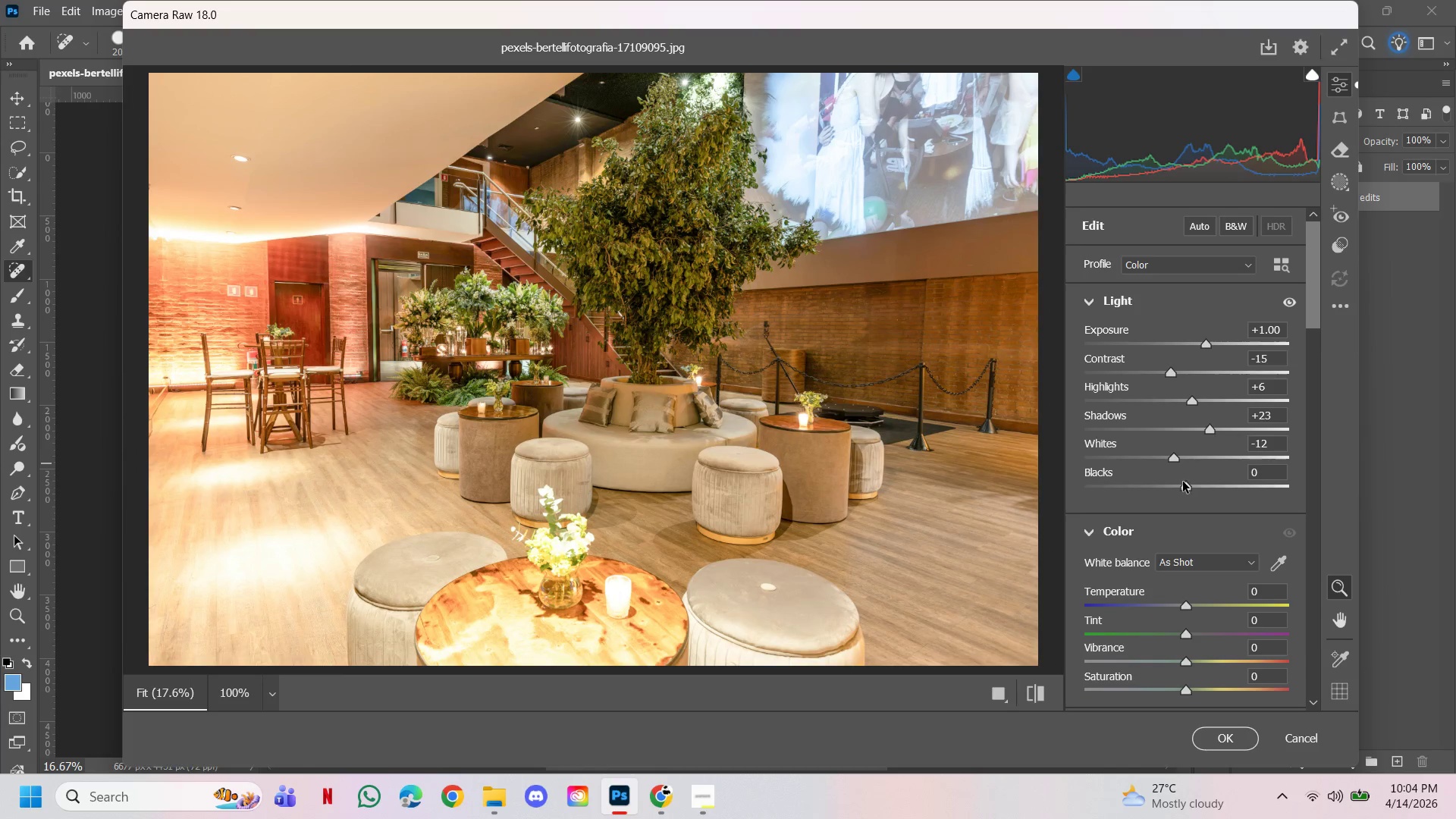 
left_click_drag(start_coordinate=[1187, 483], to_coordinate=[1228, 481])
 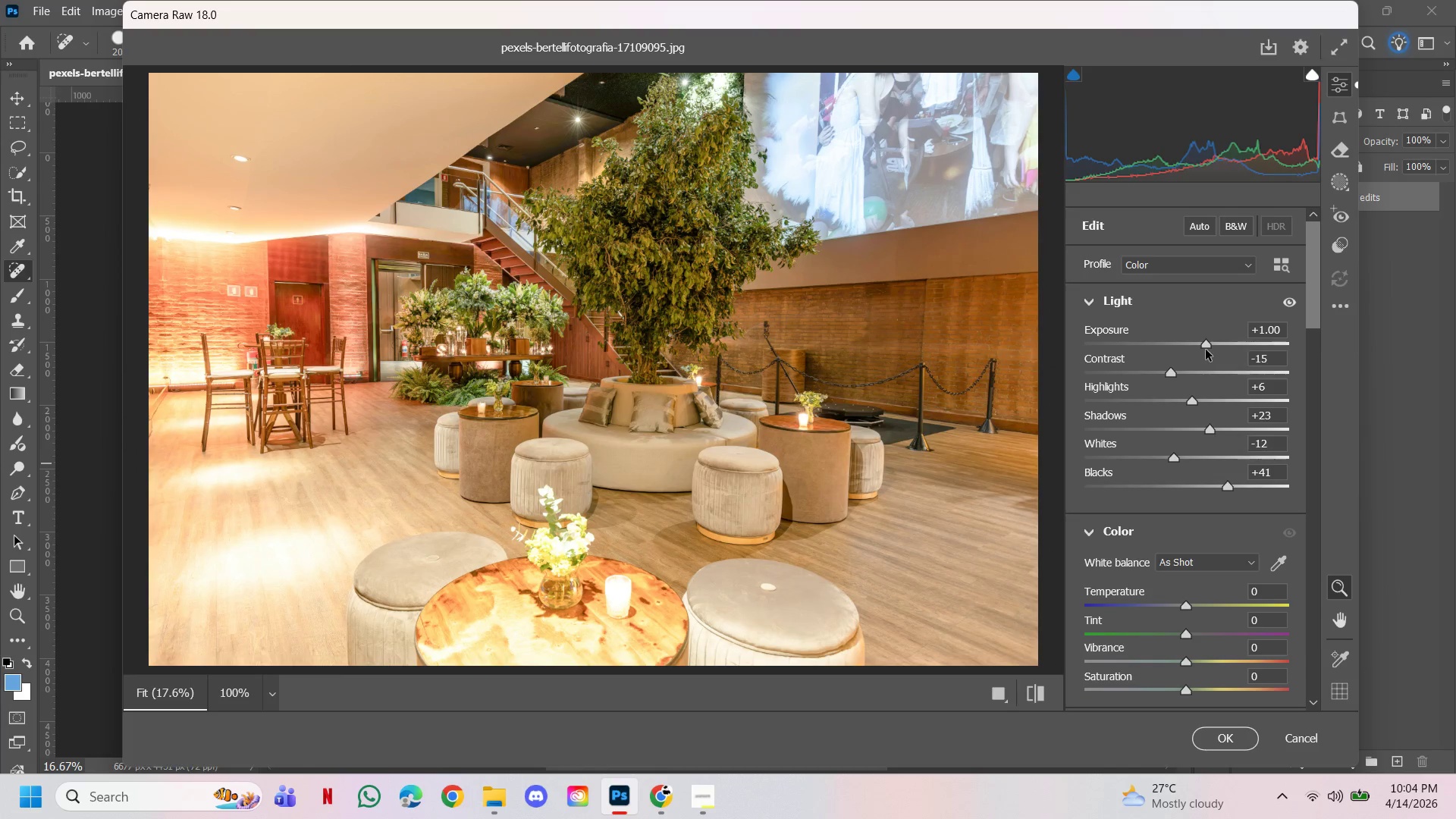 
left_click_drag(start_coordinate=[1206, 350], to_coordinate=[1178, 339])
 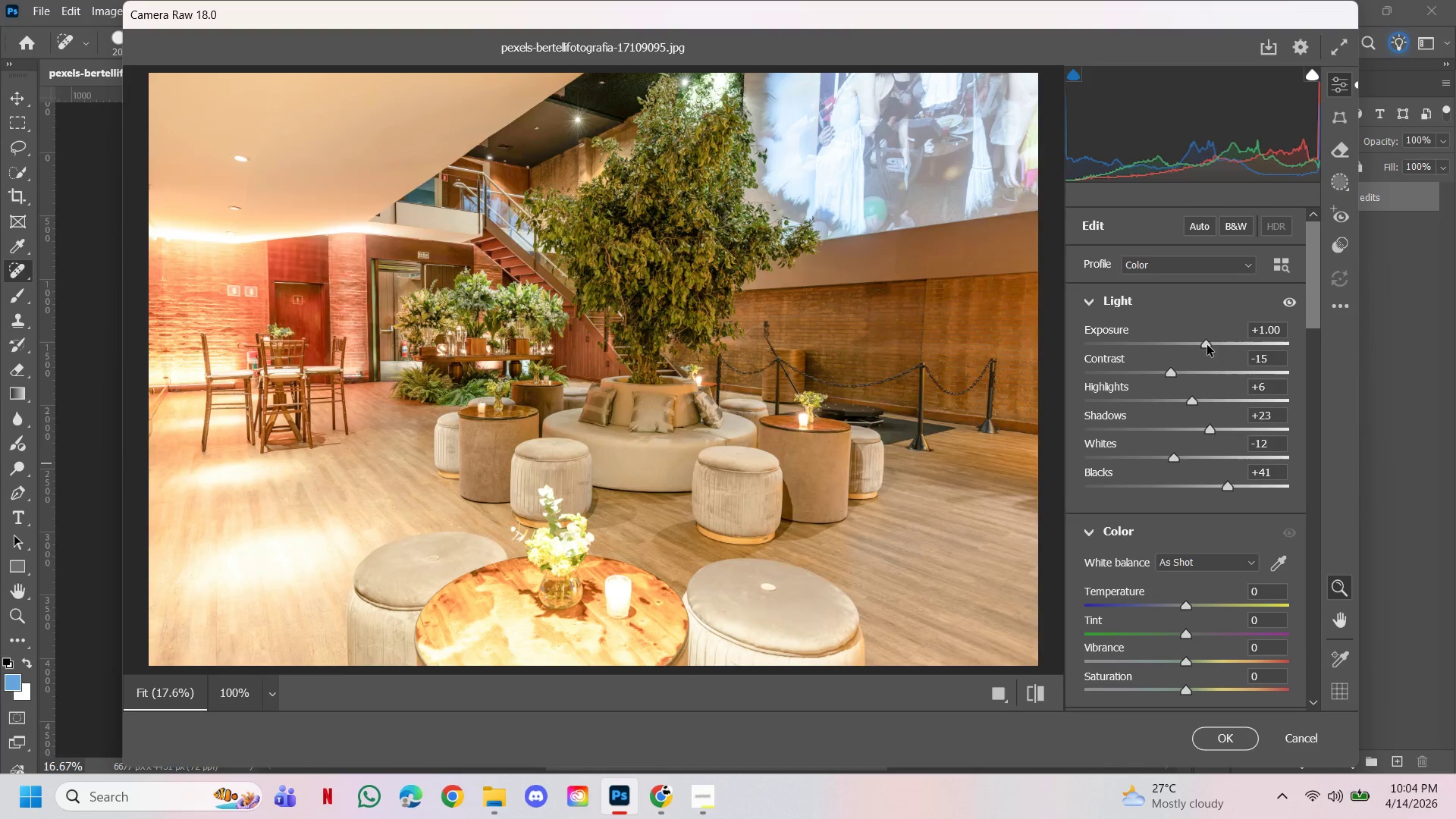 
left_click_drag(start_coordinate=[1209, 344], to_coordinate=[1206, 347])
 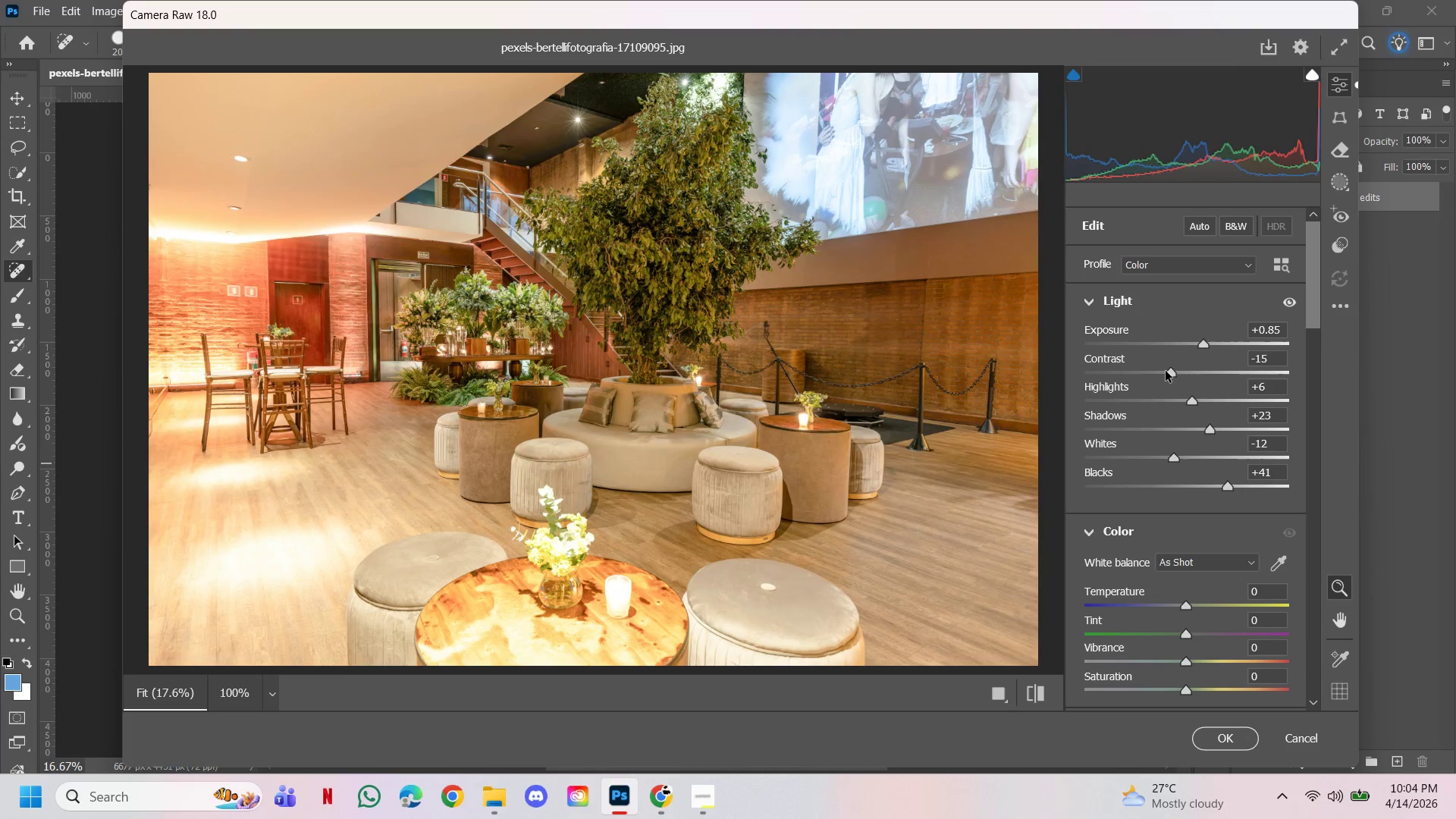 
left_click_drag(start_coordinate=[1163, 371], to_coordinate=[1154, 375])
 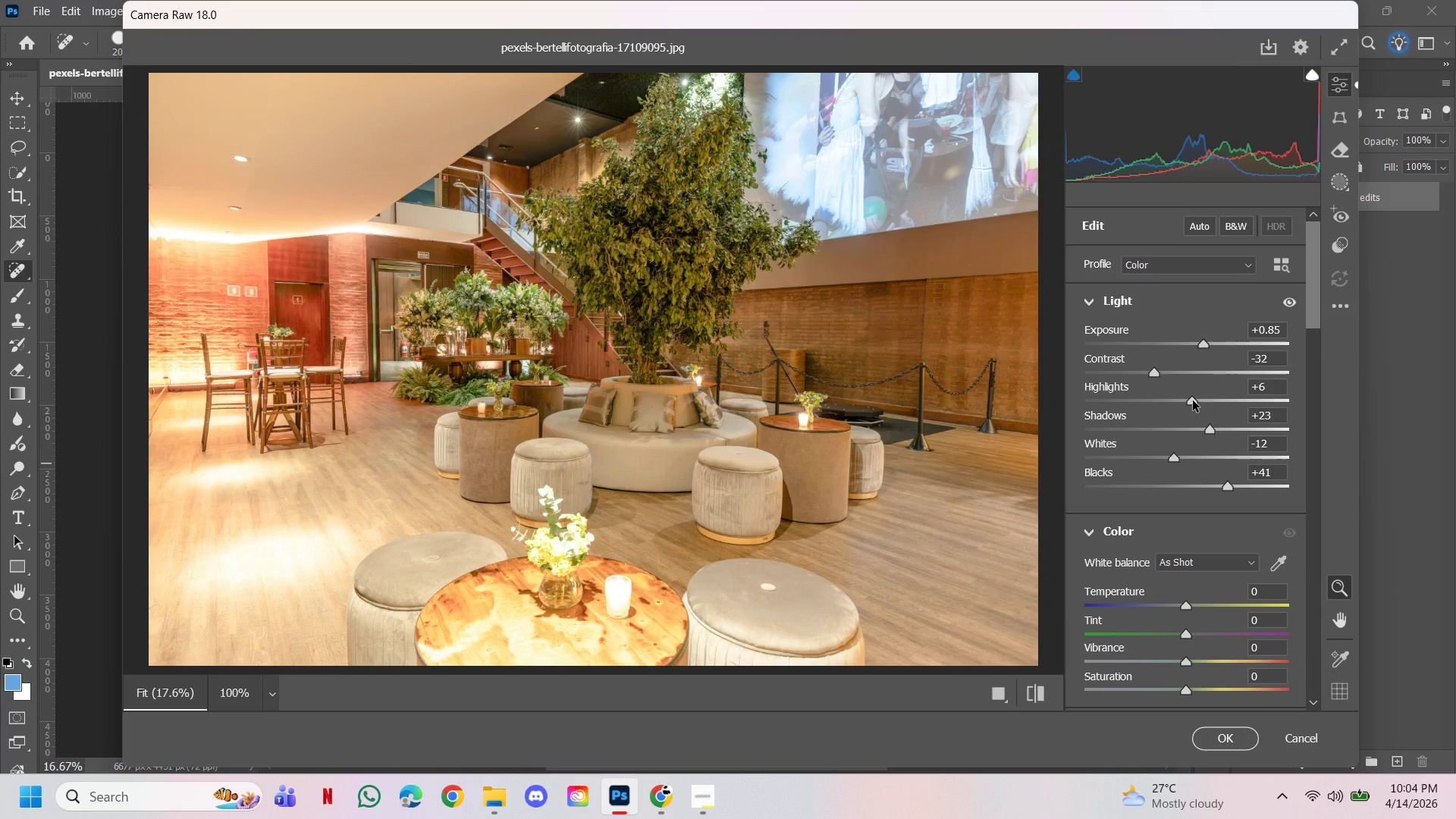 
left_click_drag(start_coordinate=[1192, 400], to_coordinate=[1236, 397])
 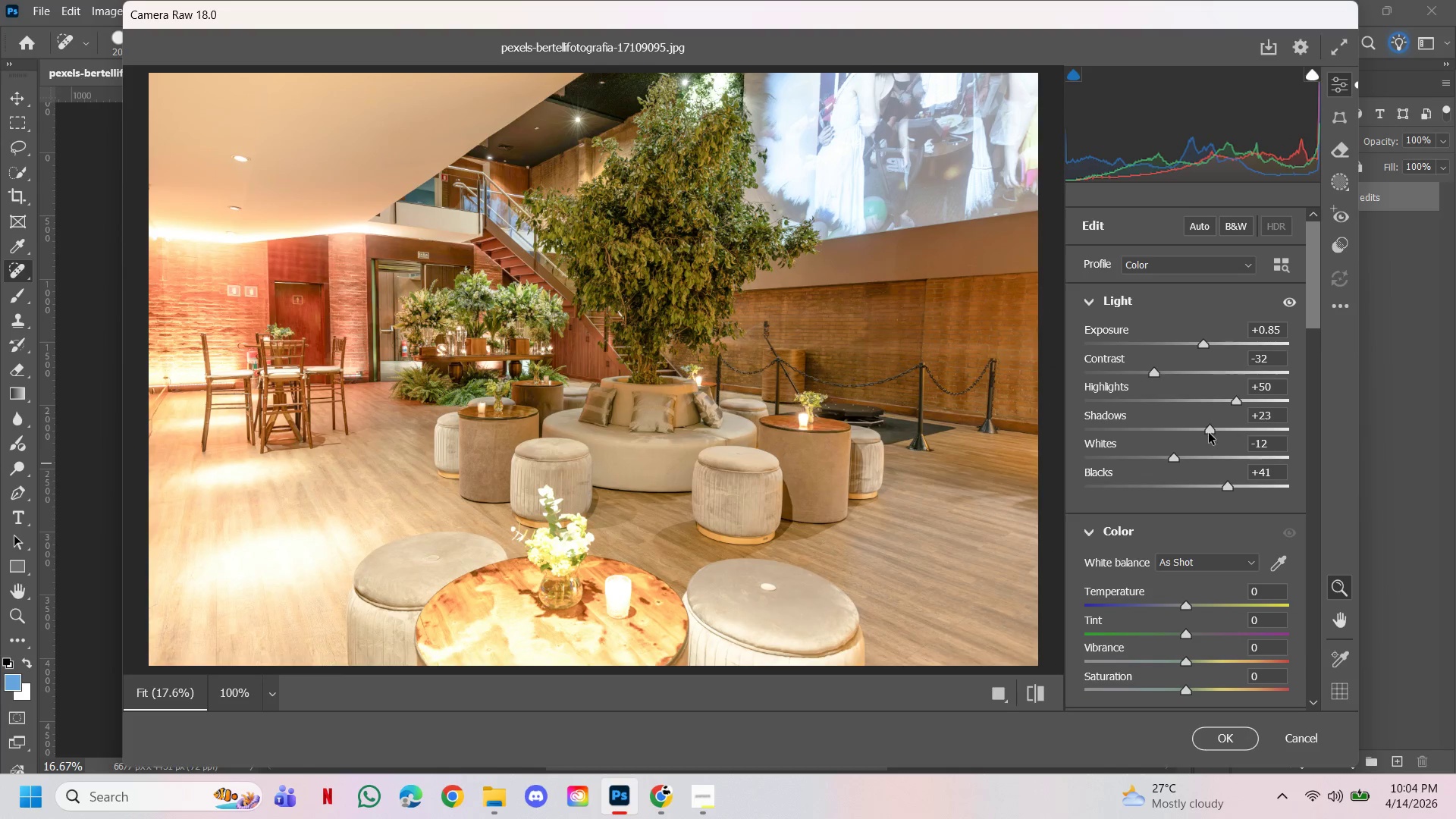 
left_click_drag(start_coordinate=[1209, 433], to_coordinate=[1222, 426])
 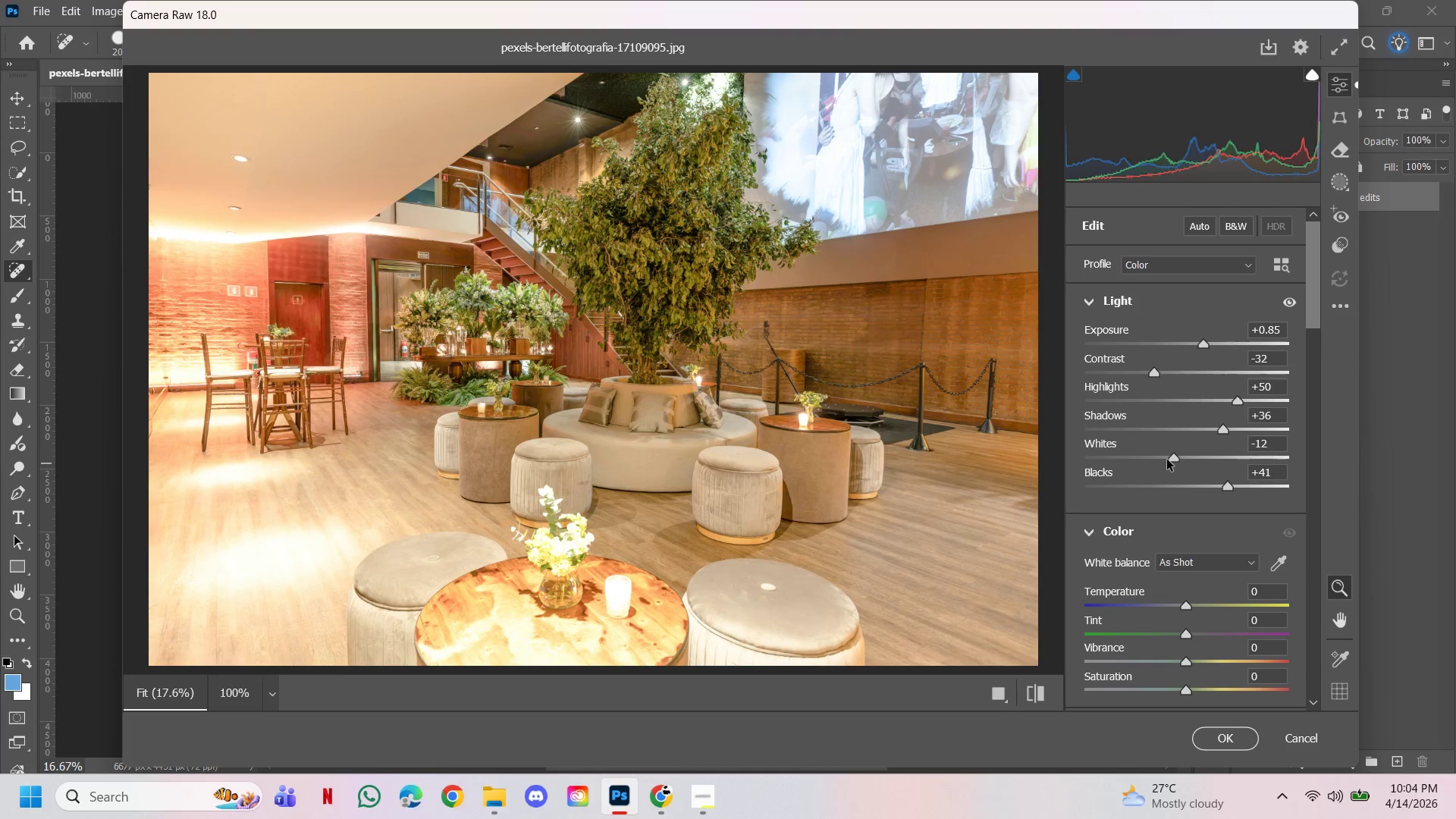 
left_click_drag(start_coordinate=[1164, 460], to_coordinate=[1197, 455])
 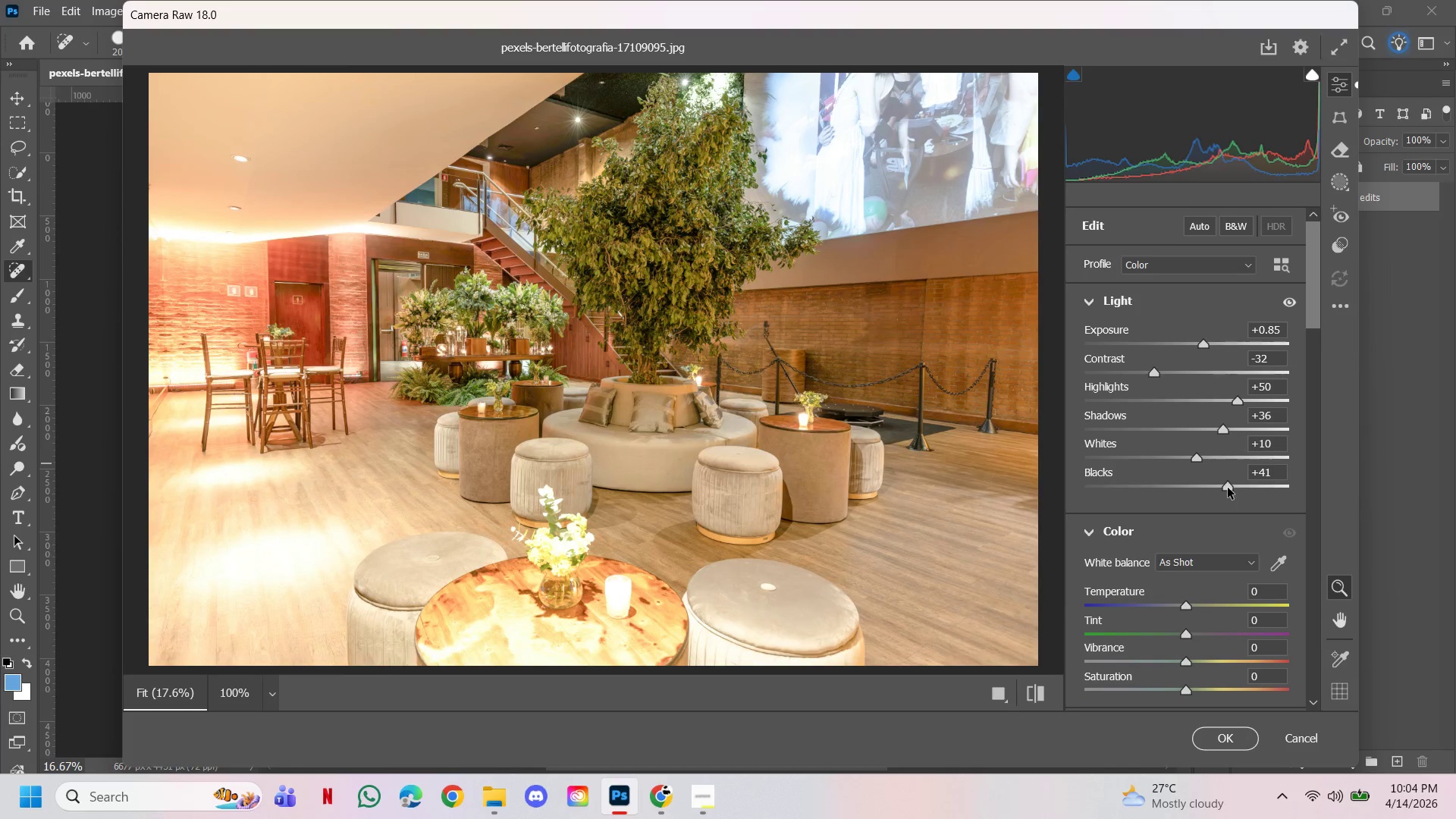 
left_click_drag(start_coordinate=[1228, 487], to_coordinate=[1233, 482])
 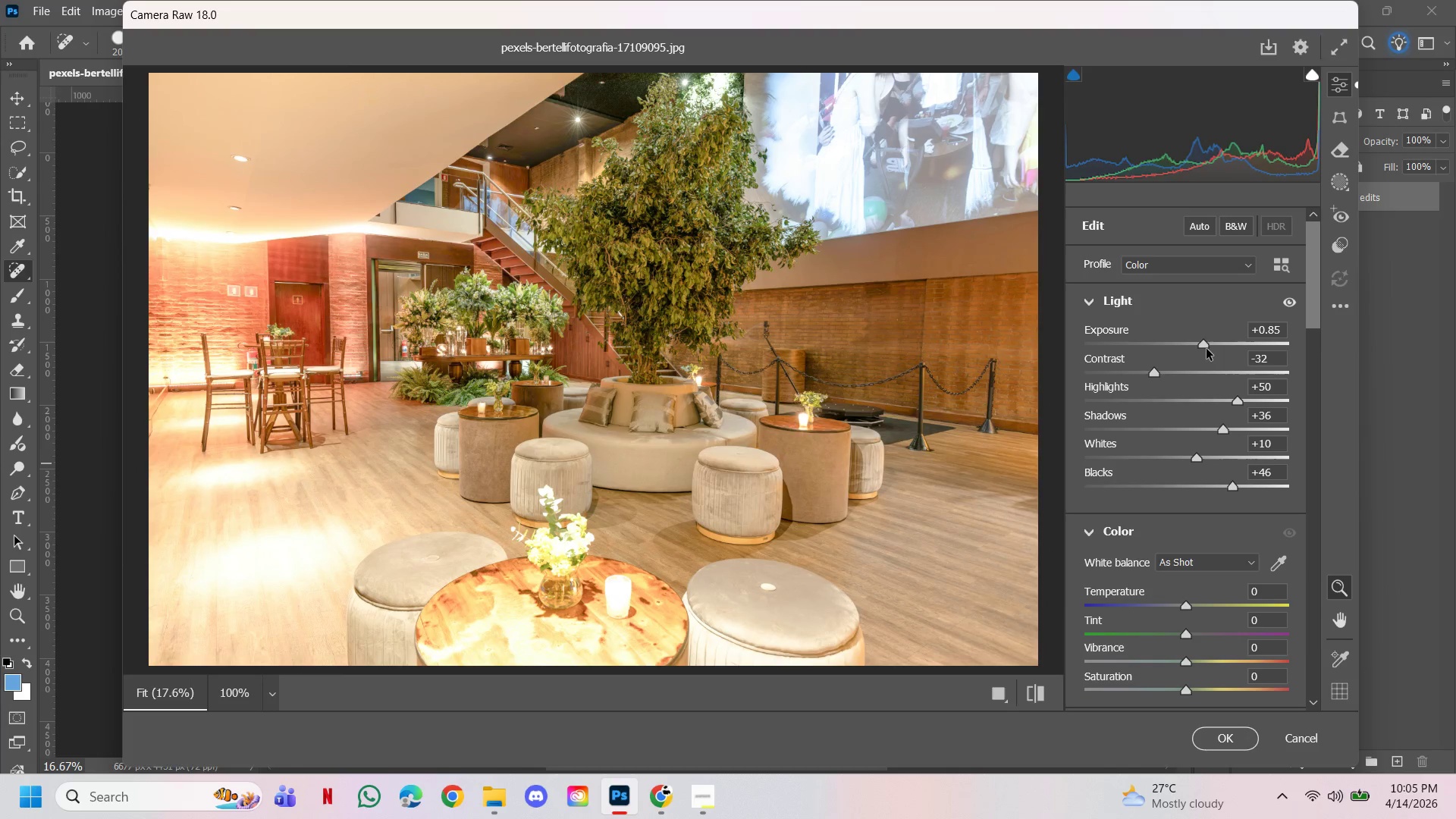 
left_click_drag(start_coordinate=[1205, 346], to_coordinate=[1200, 341])
 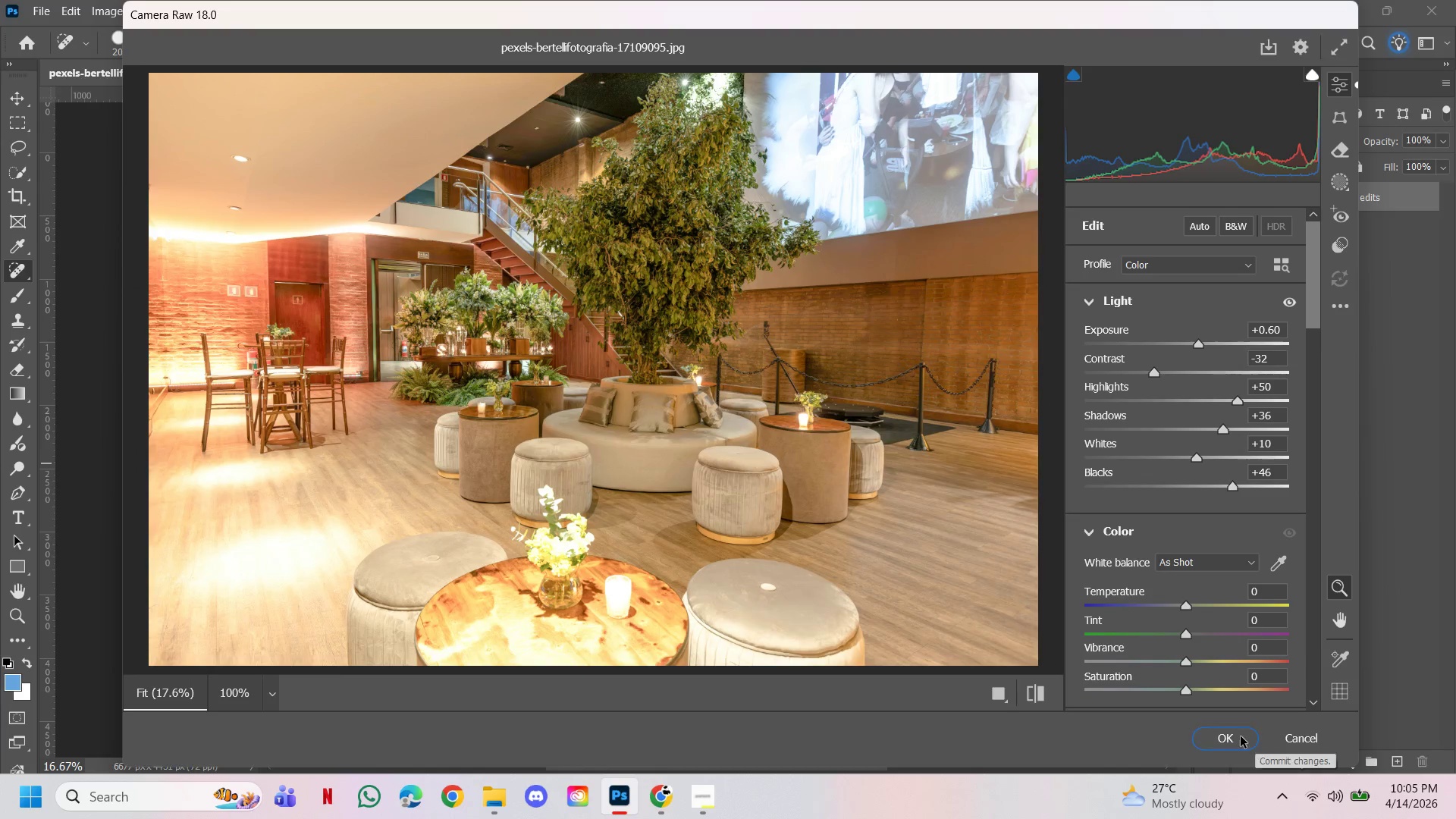 
left_click([1241, 737])
 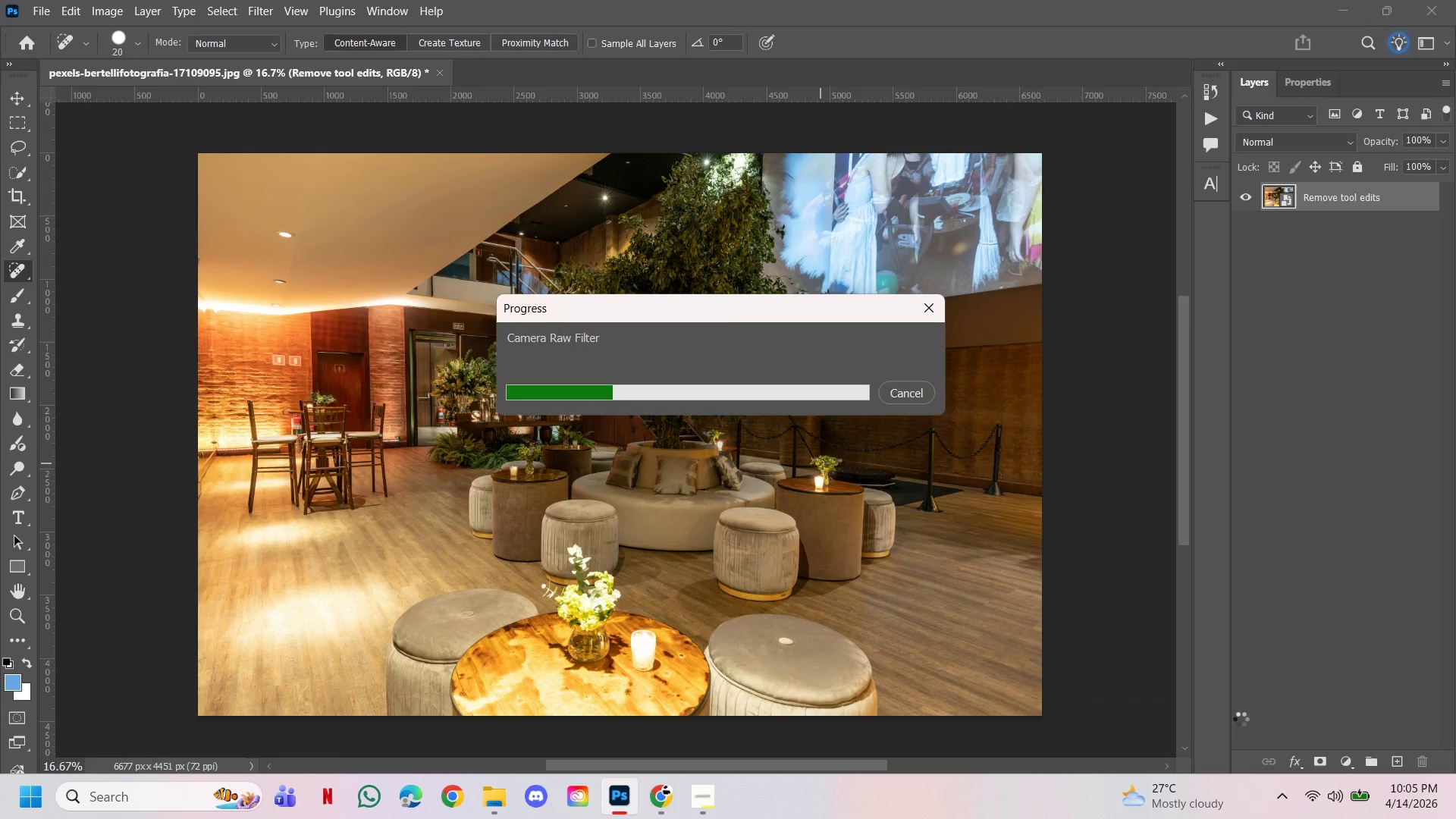 
mouse_move([1220, 705])
 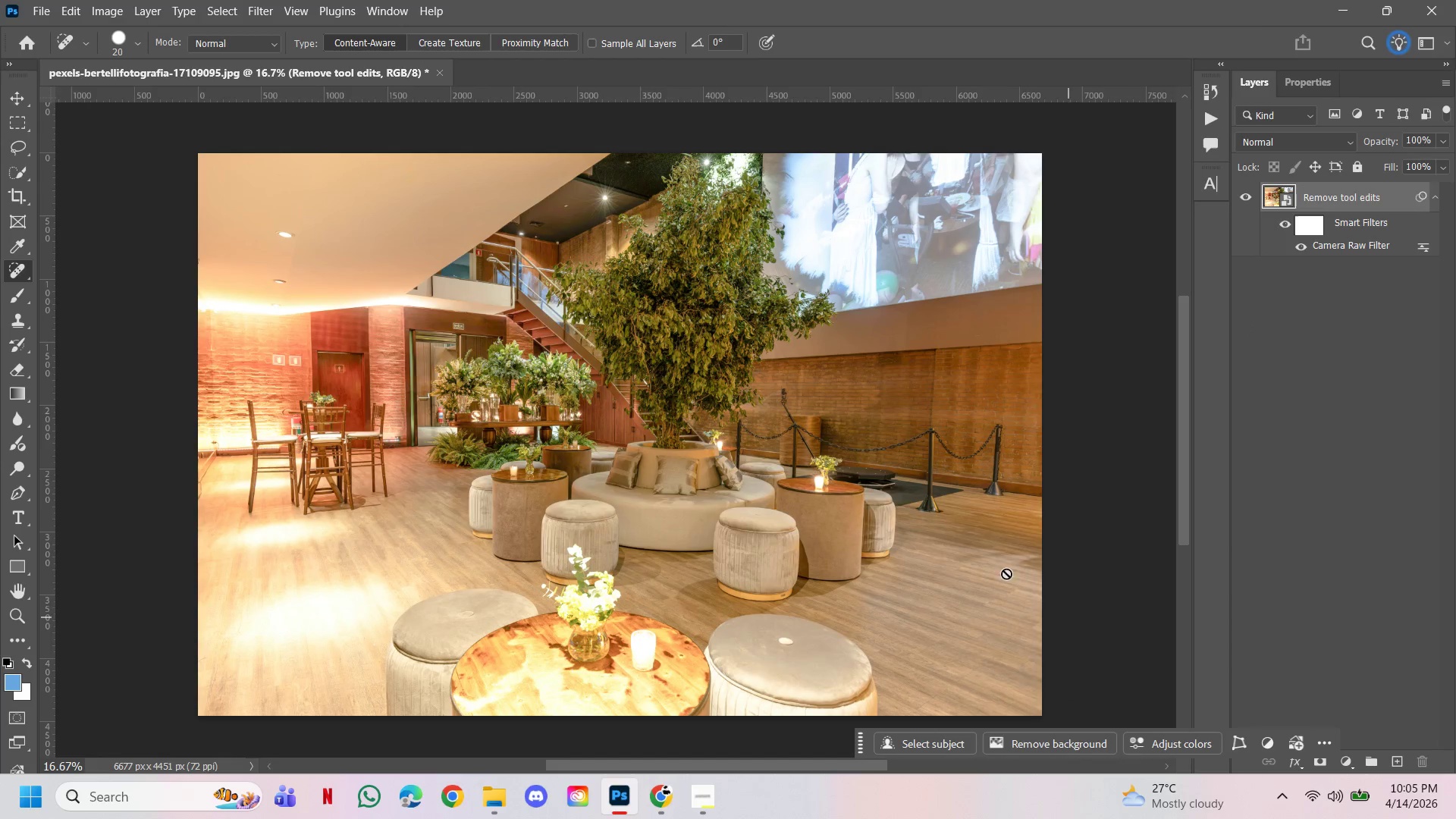 
hold_key(key=ControlLeft, duration=0.77)
 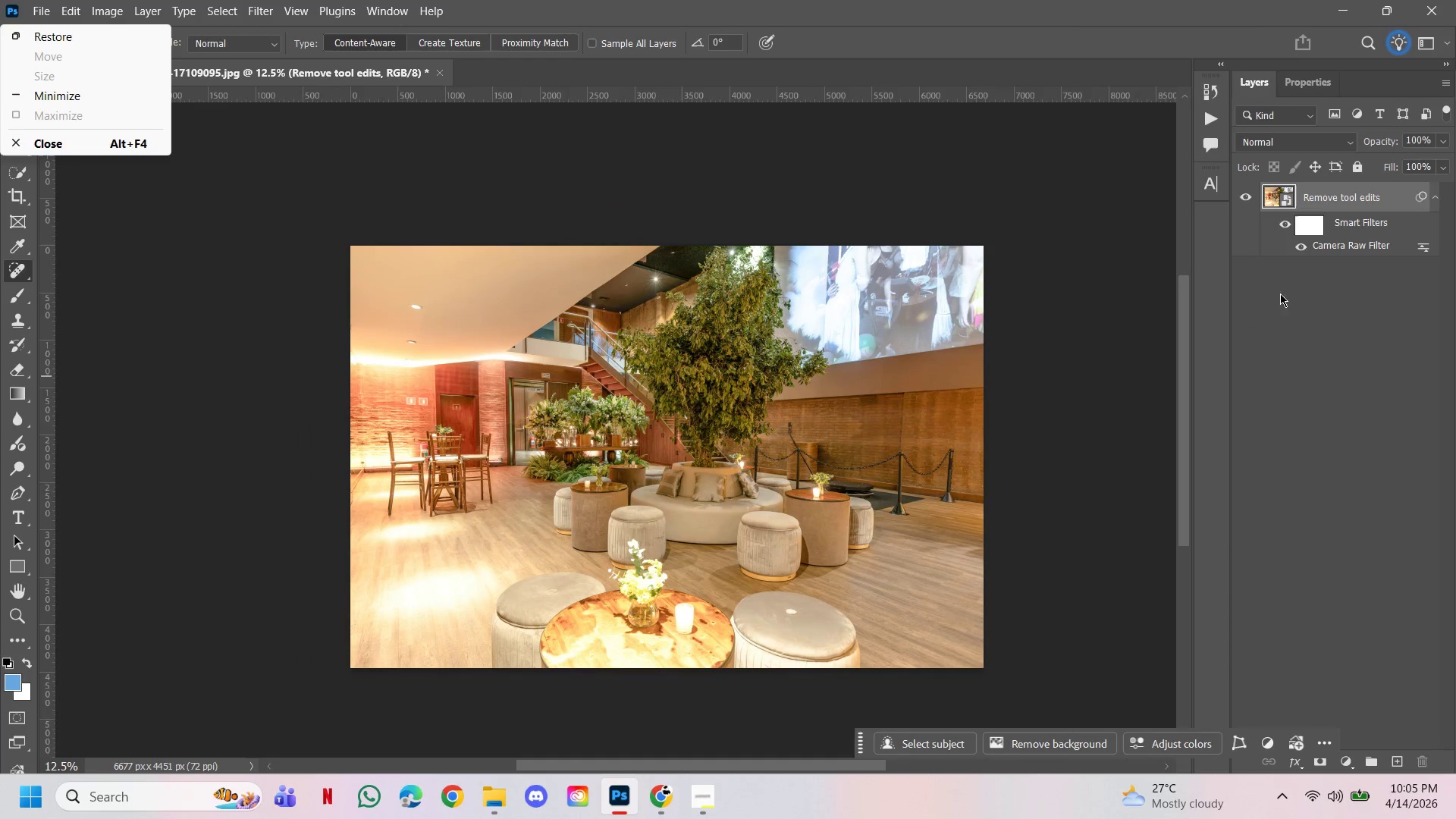 
hold_key(key=AltLeft, duration=0.73)
 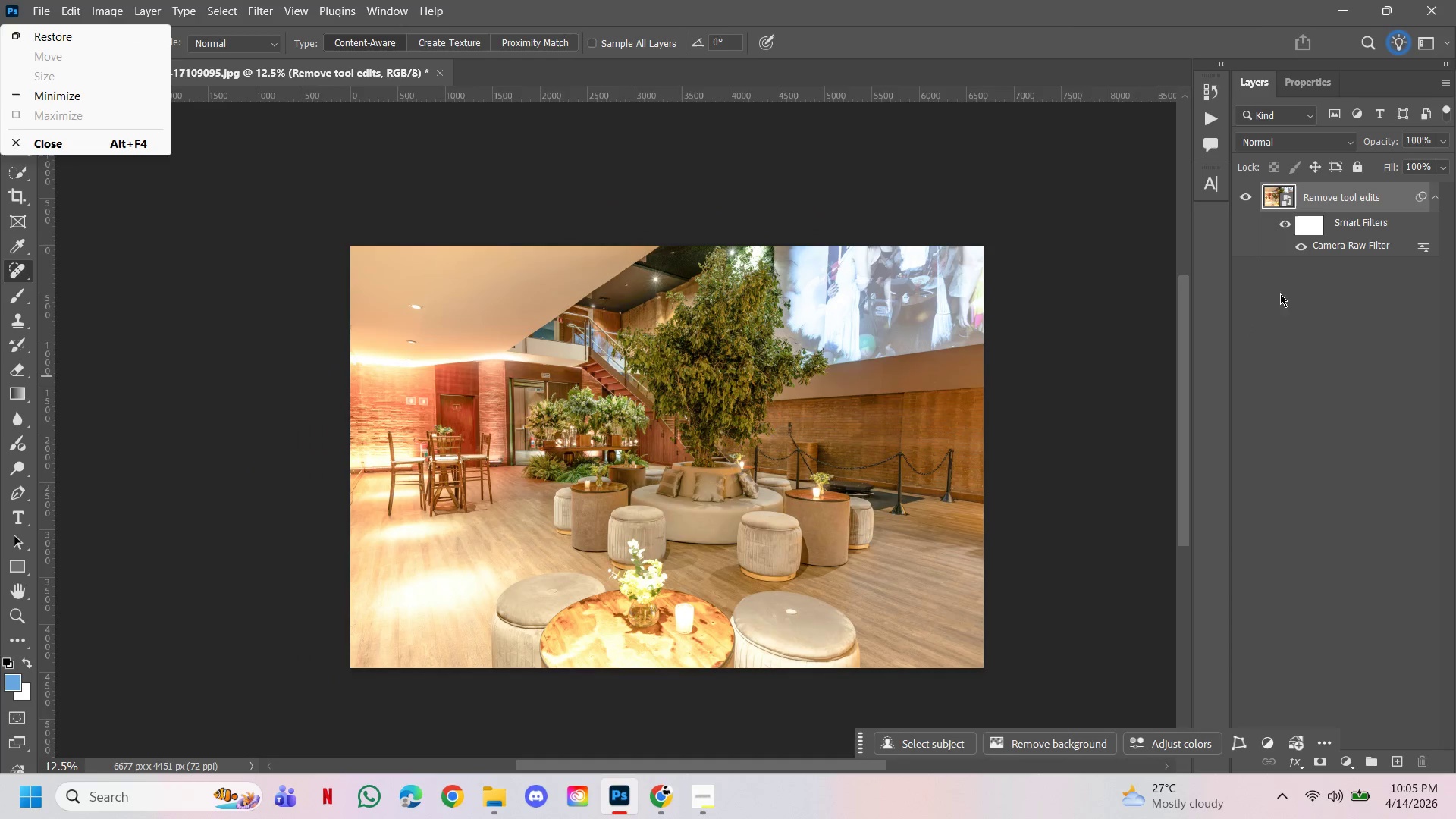 
hold_key(key=Space, duration=0.86)
 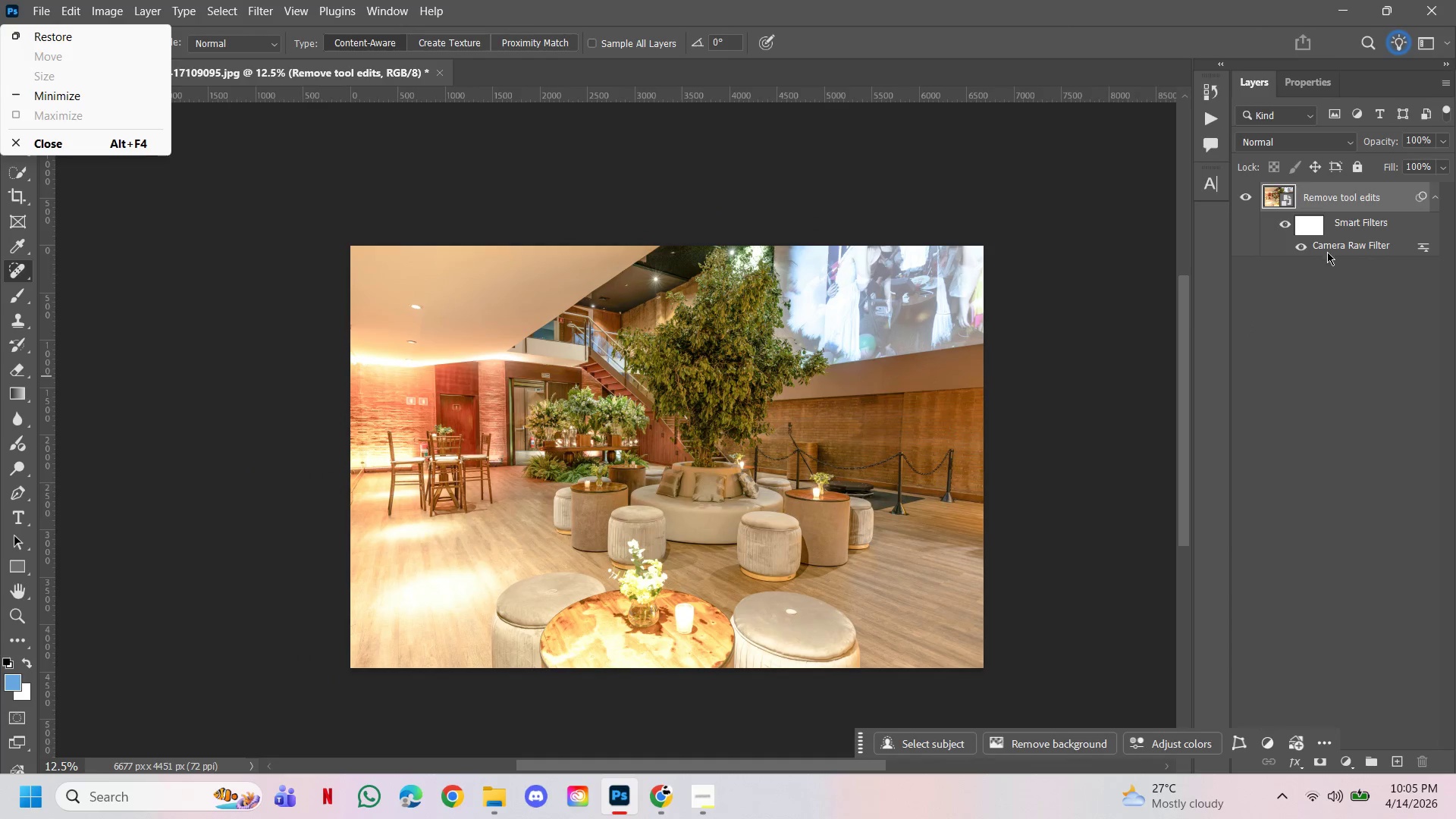 
left_click([1333, 244])
 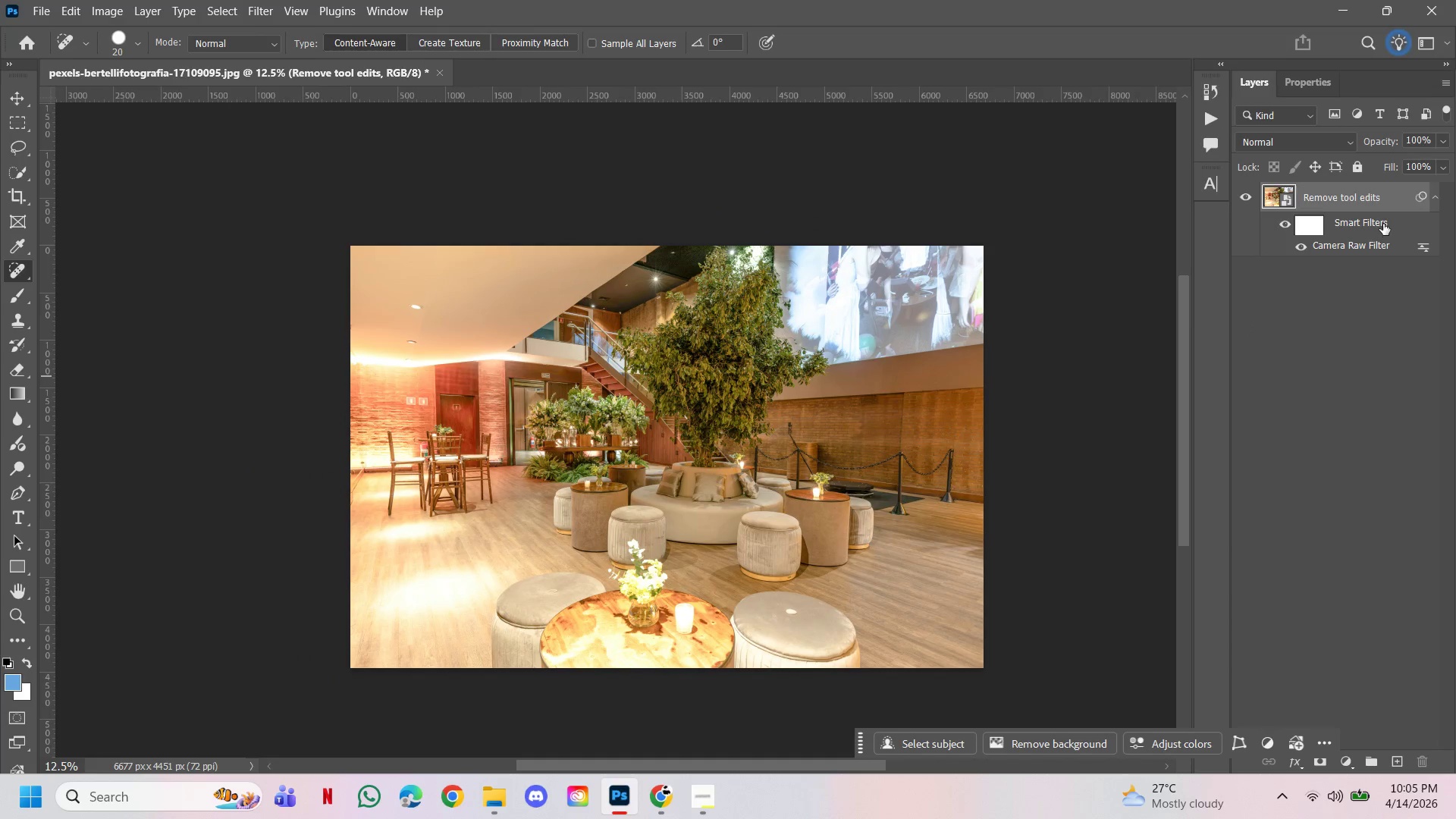 
double_click([1383, 224])
 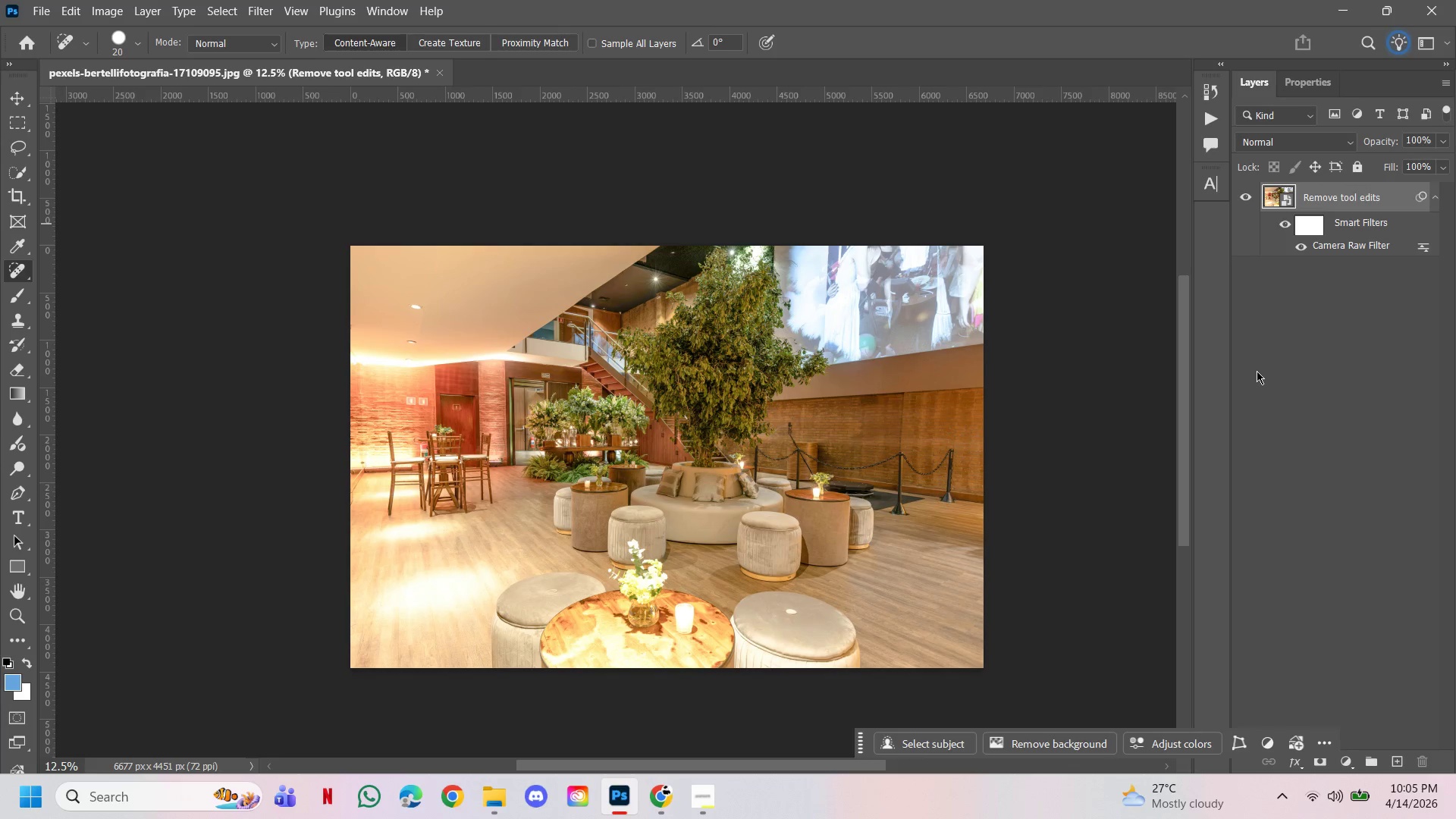 
wait(7.92)
 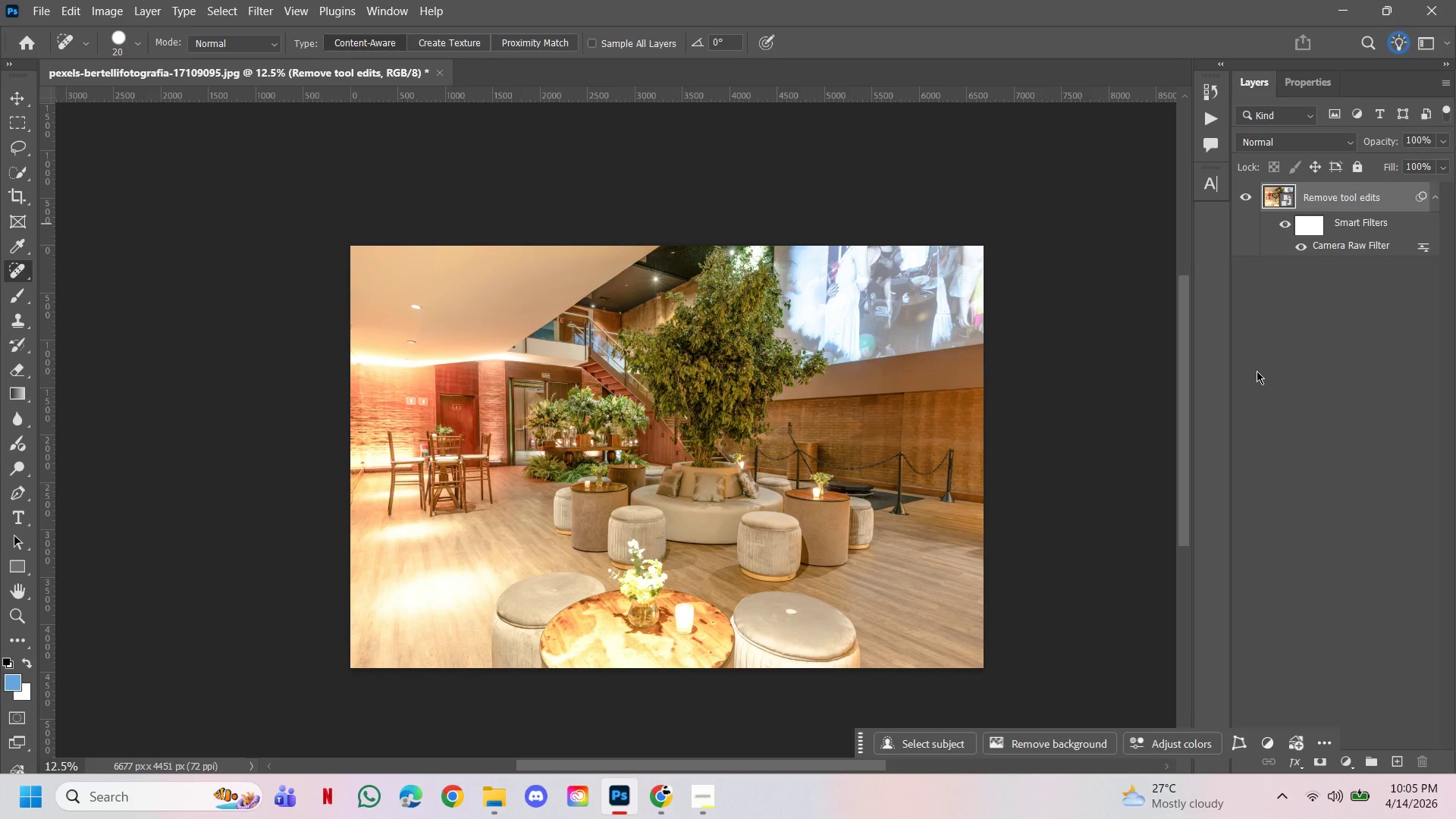 
left_click([1283, 224])
 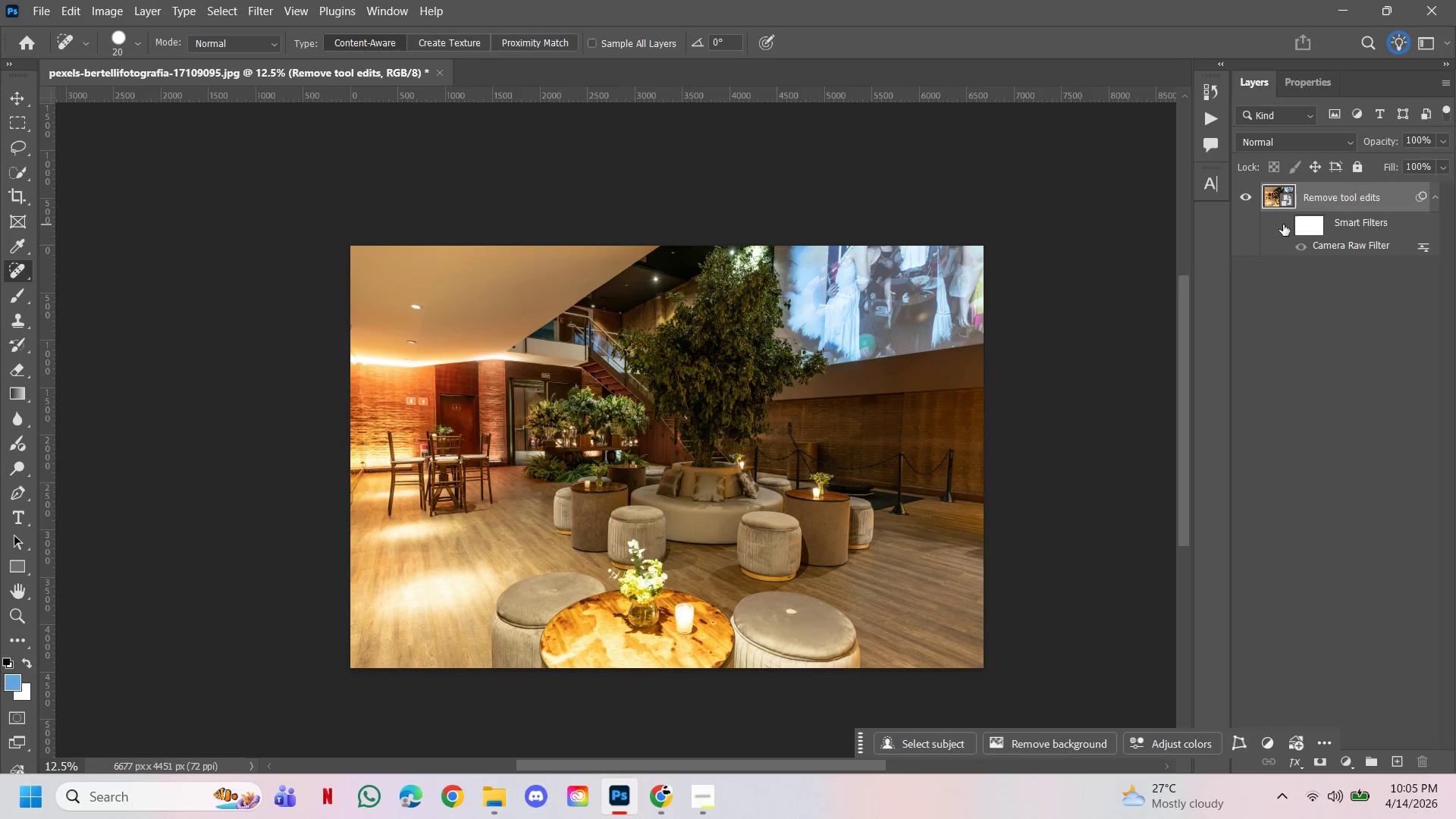 
left_click([1283, 224])
 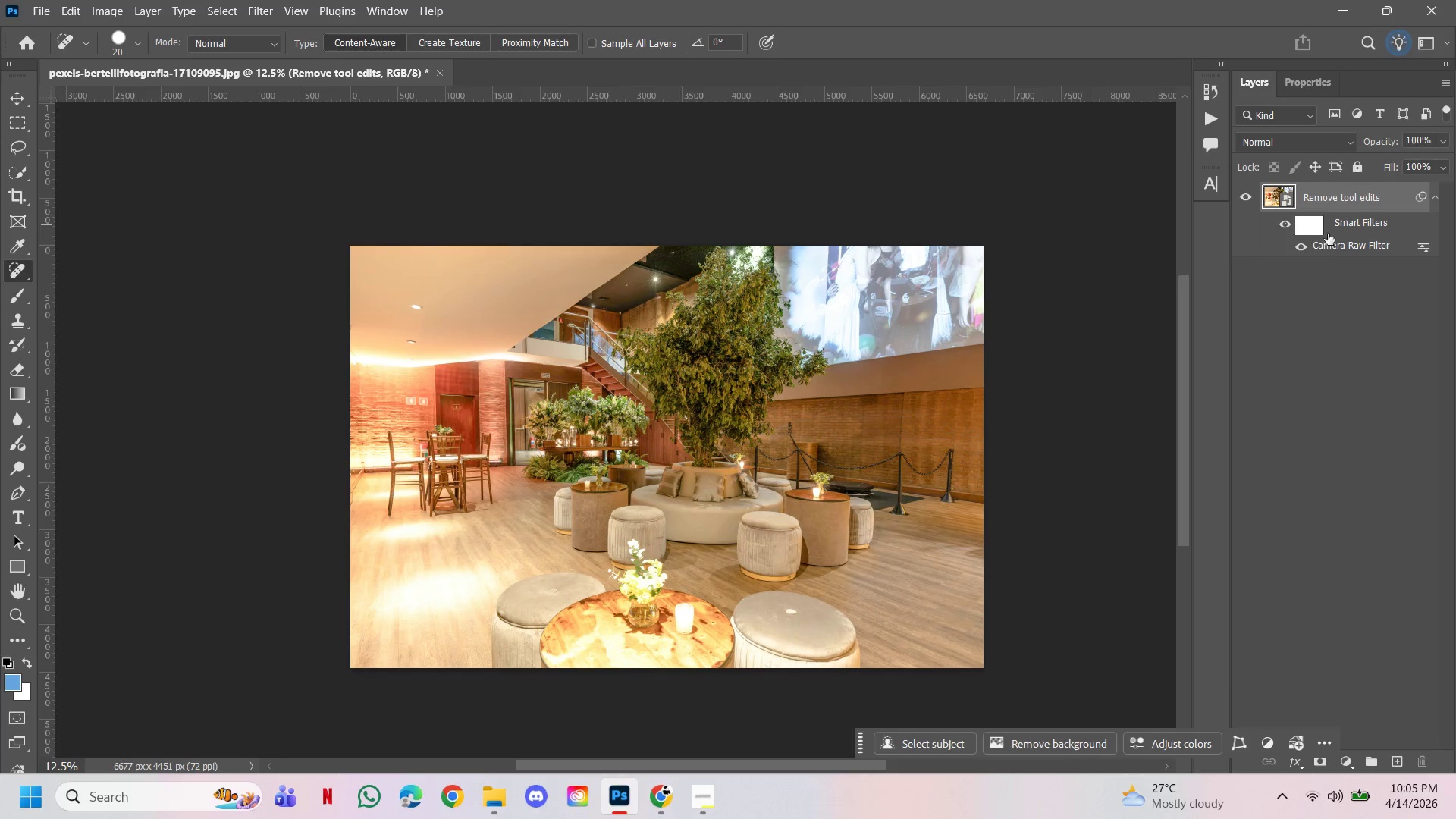 
double_click([1347, 243])
 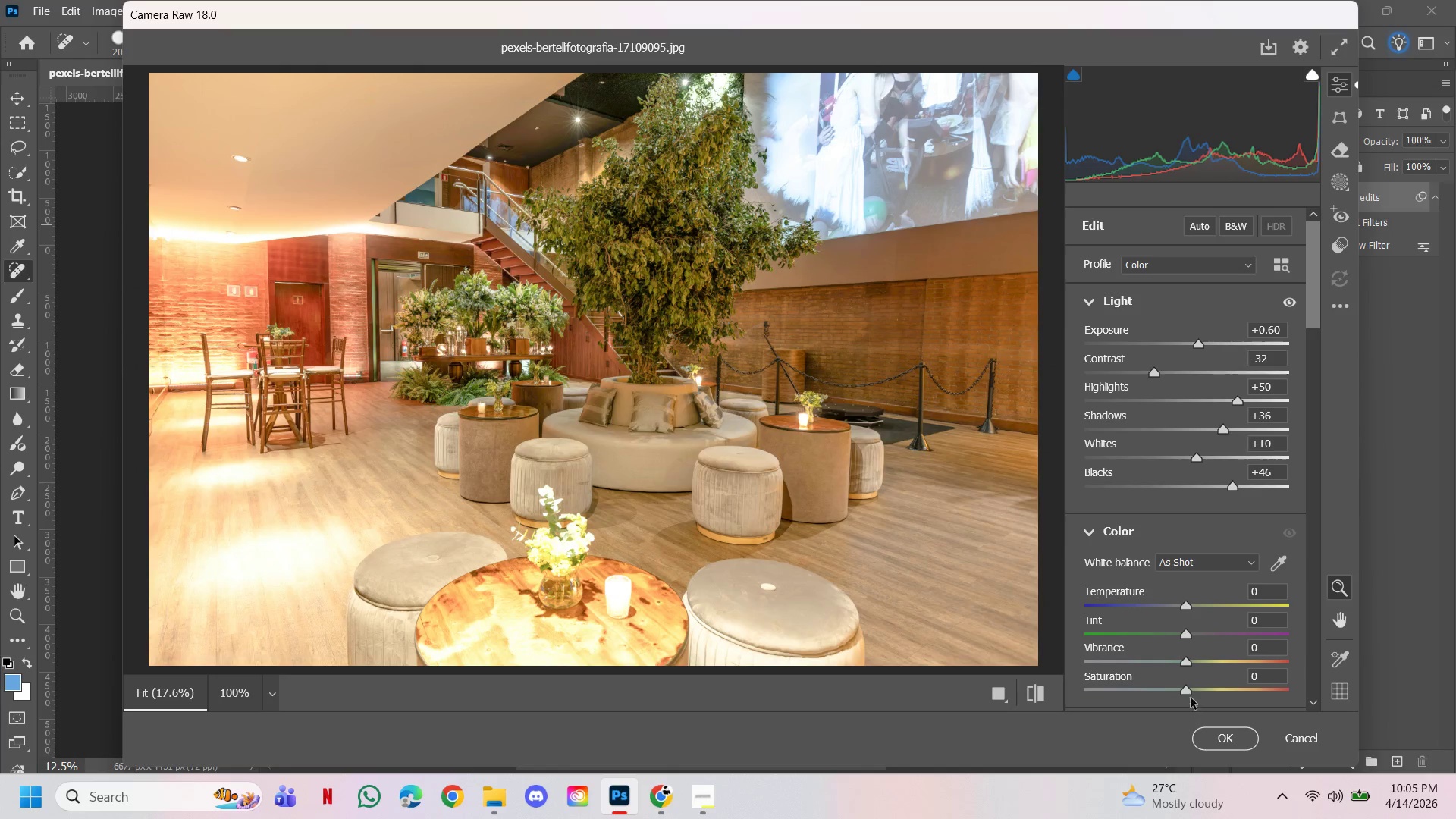 
left_click_drag(start_coordinate=[1187, 689], to_coordinate=[1200, 683])
 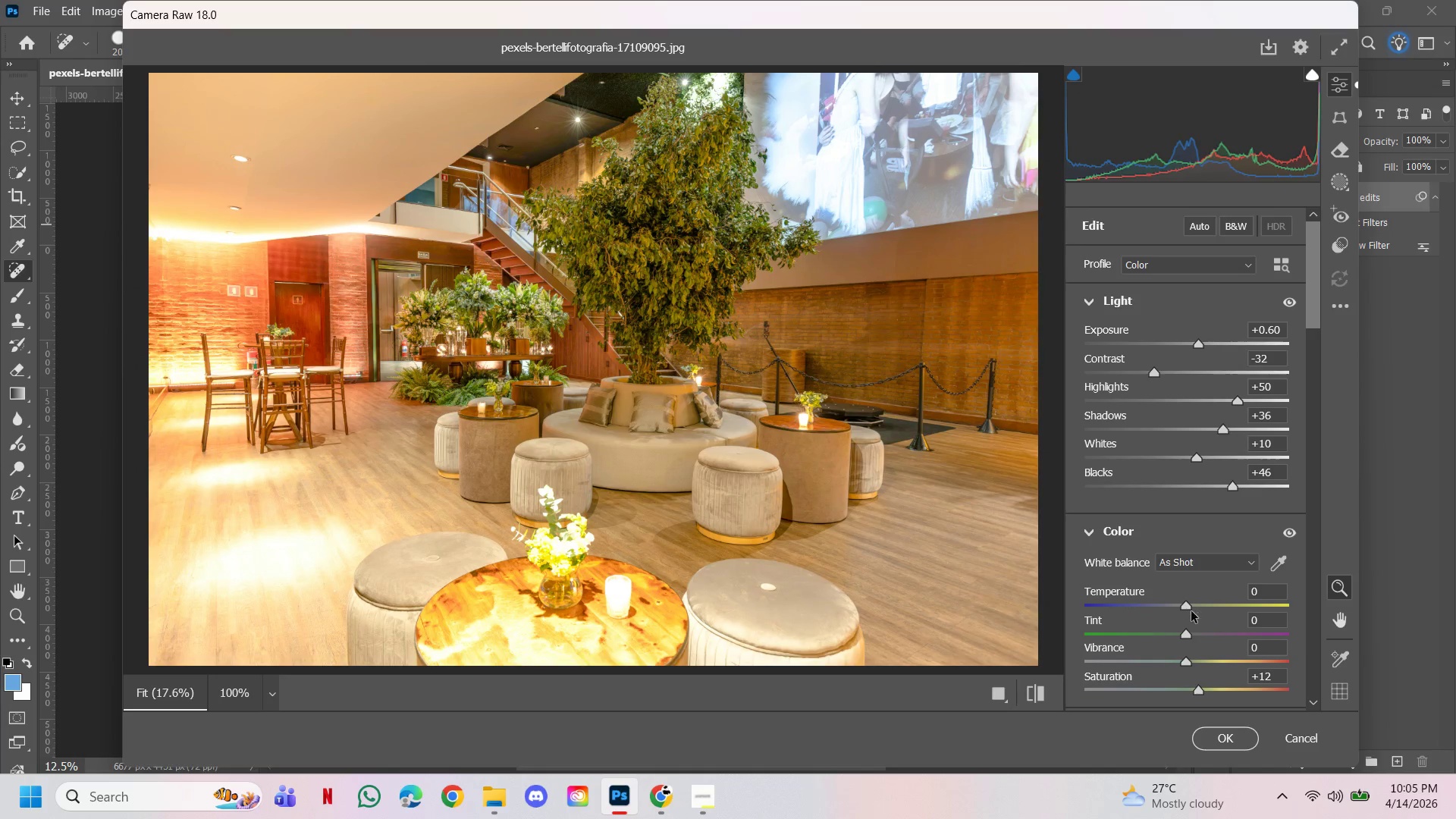 
left_click_drag(start_coordinate=[1183, 605], to_coordinate=[1177, 582])
 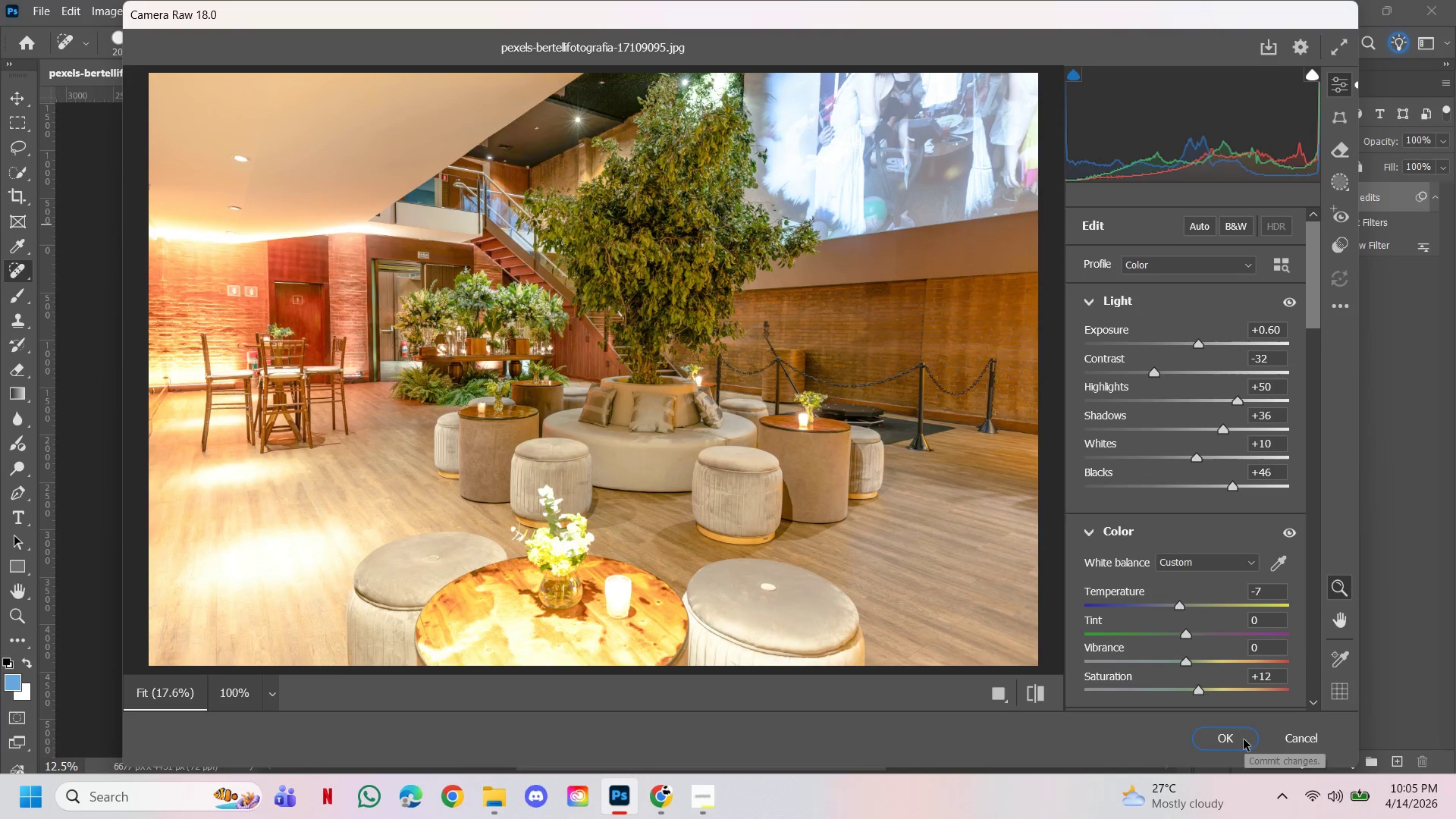 
left_click([1244, 743])
 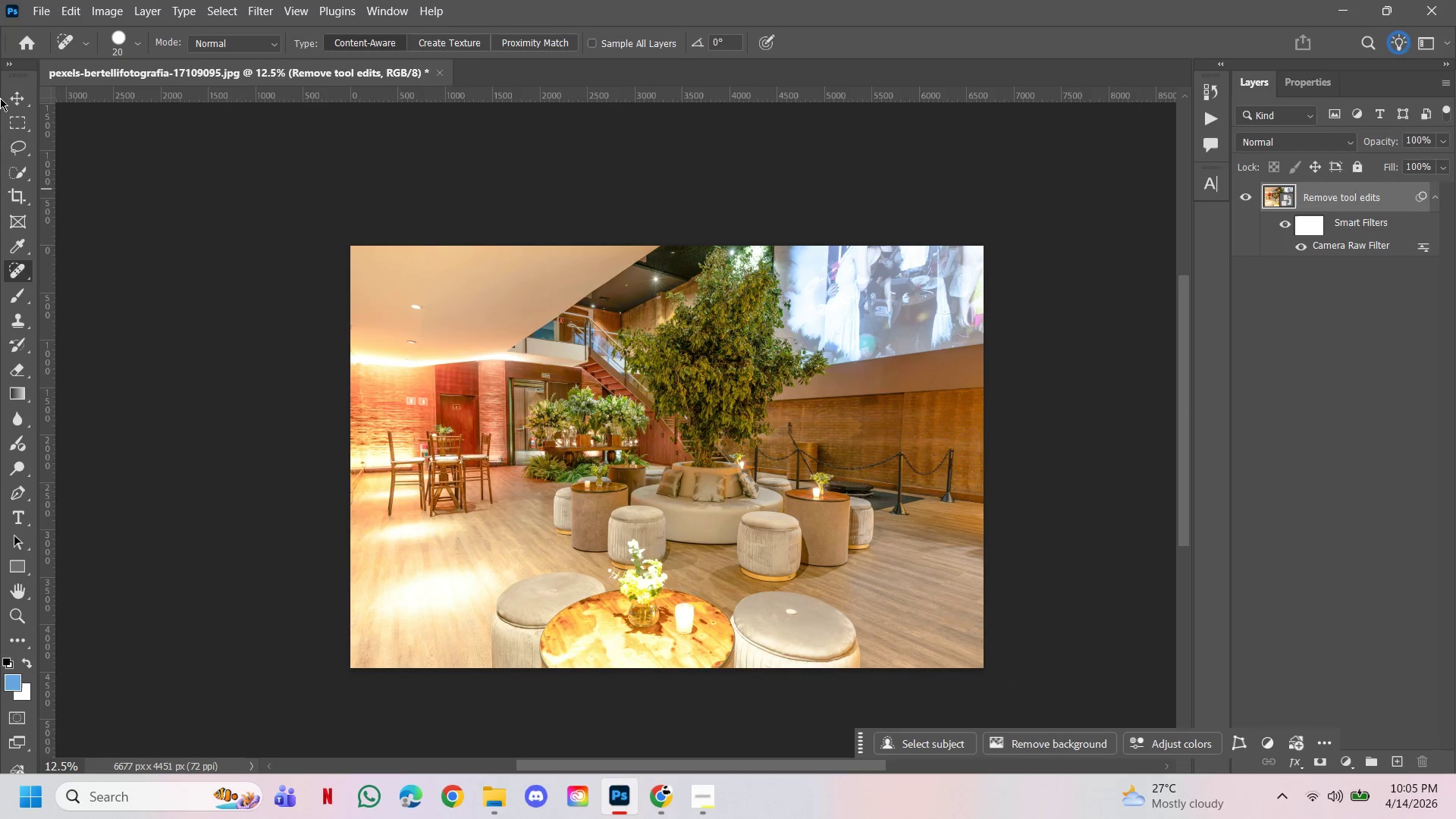 
wait(5.62)
 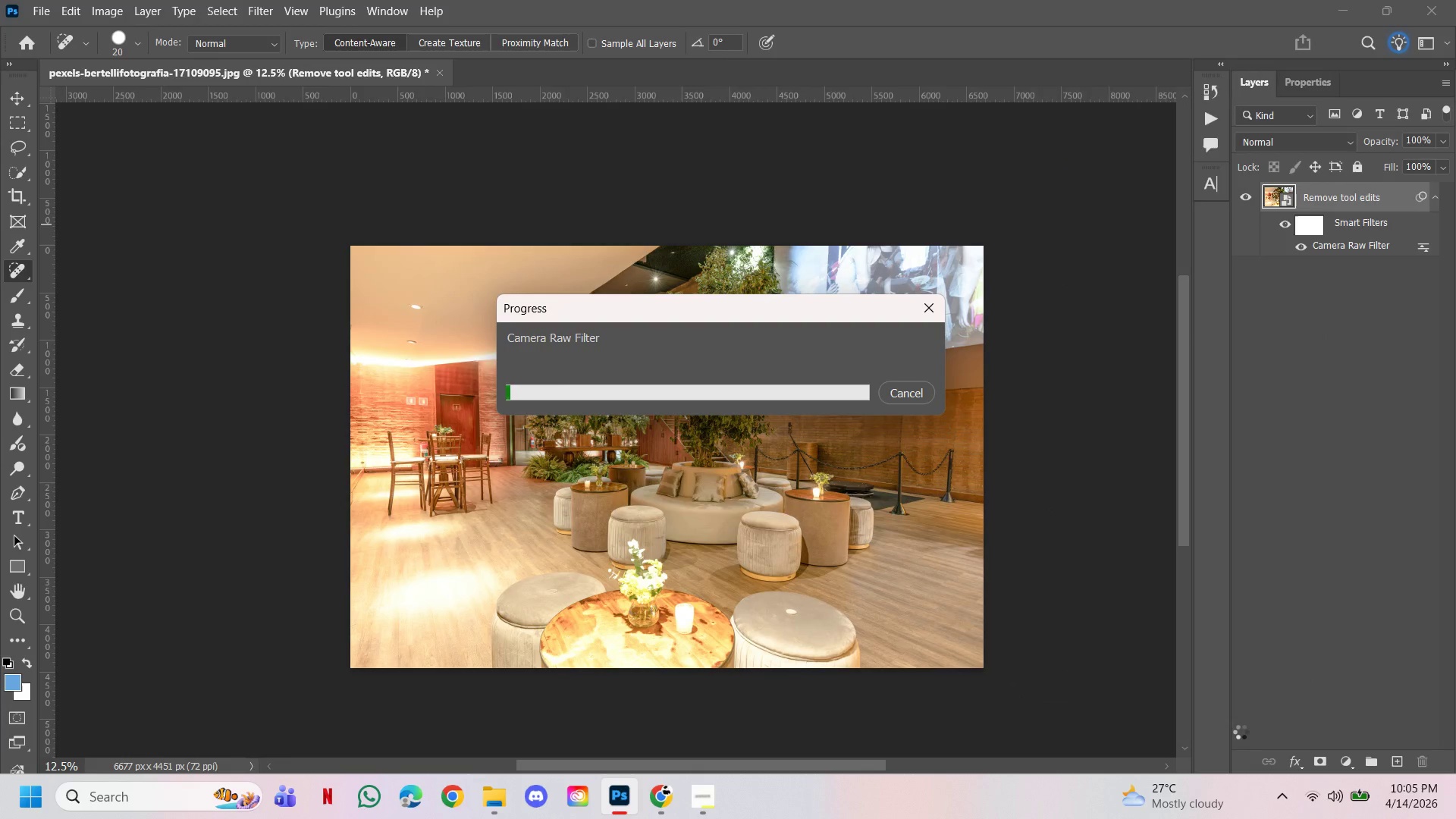 
double_click([42, 20])
 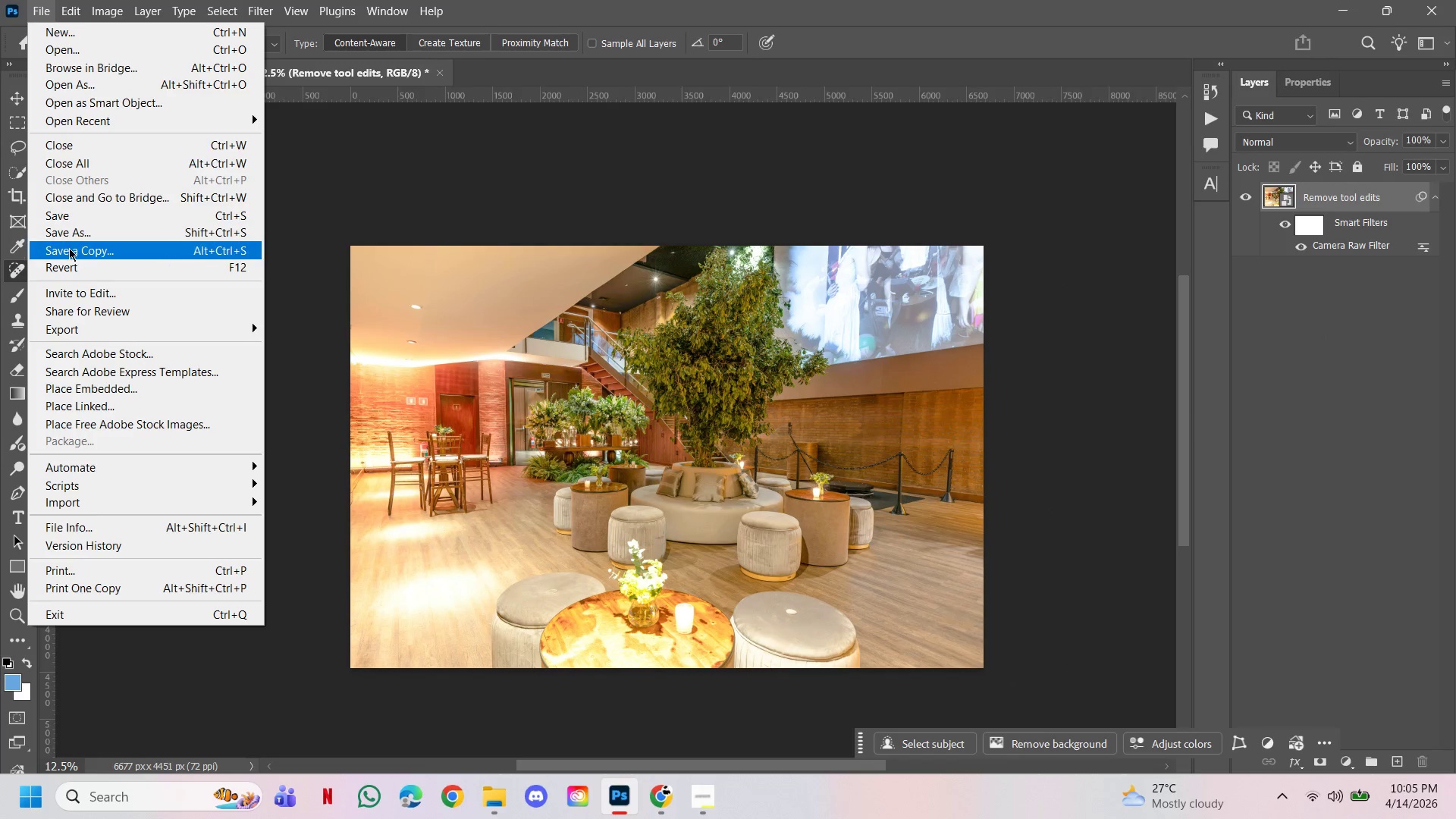 
left_click([71, 250])
 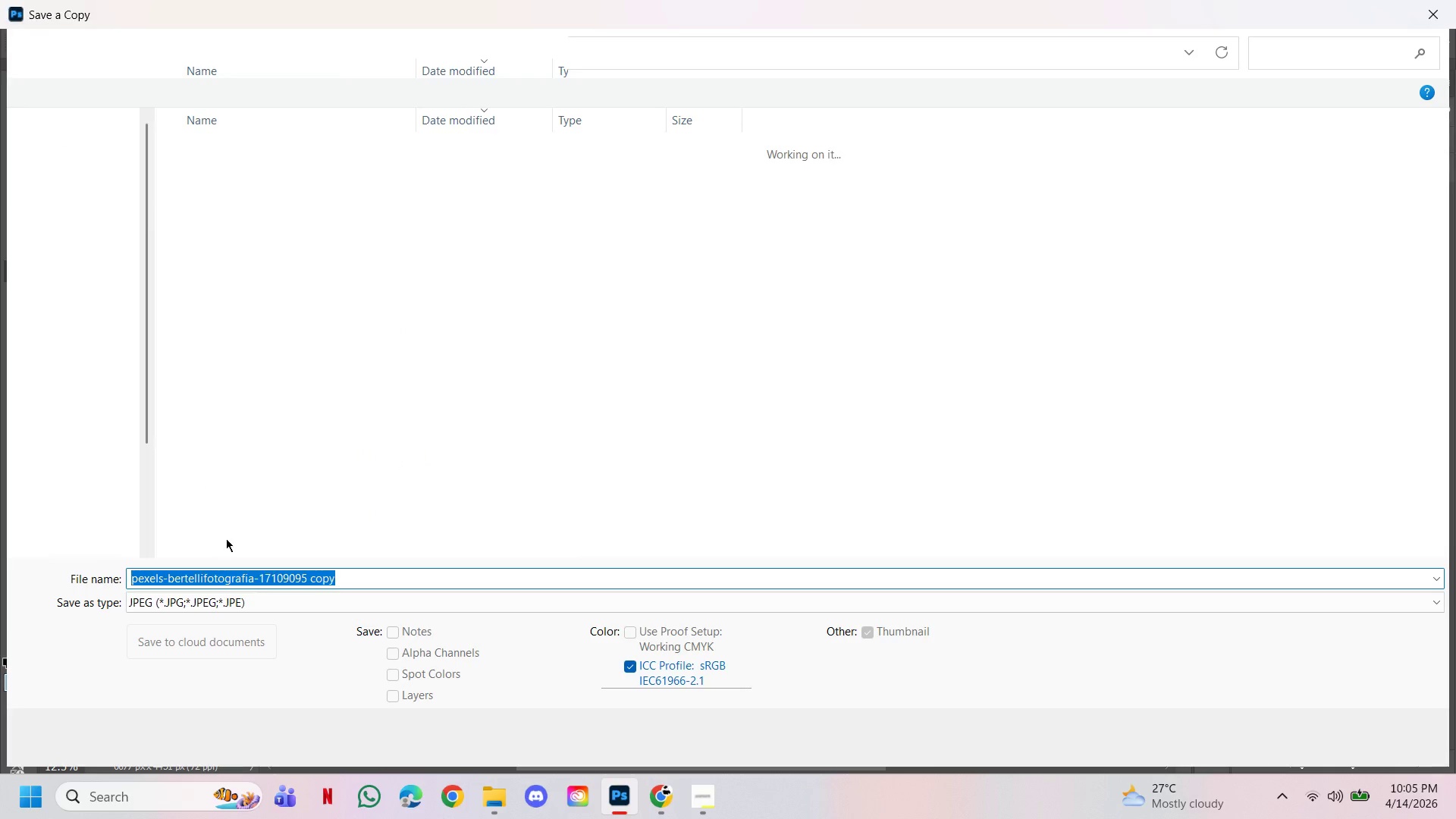 
left_click([272, 610])
 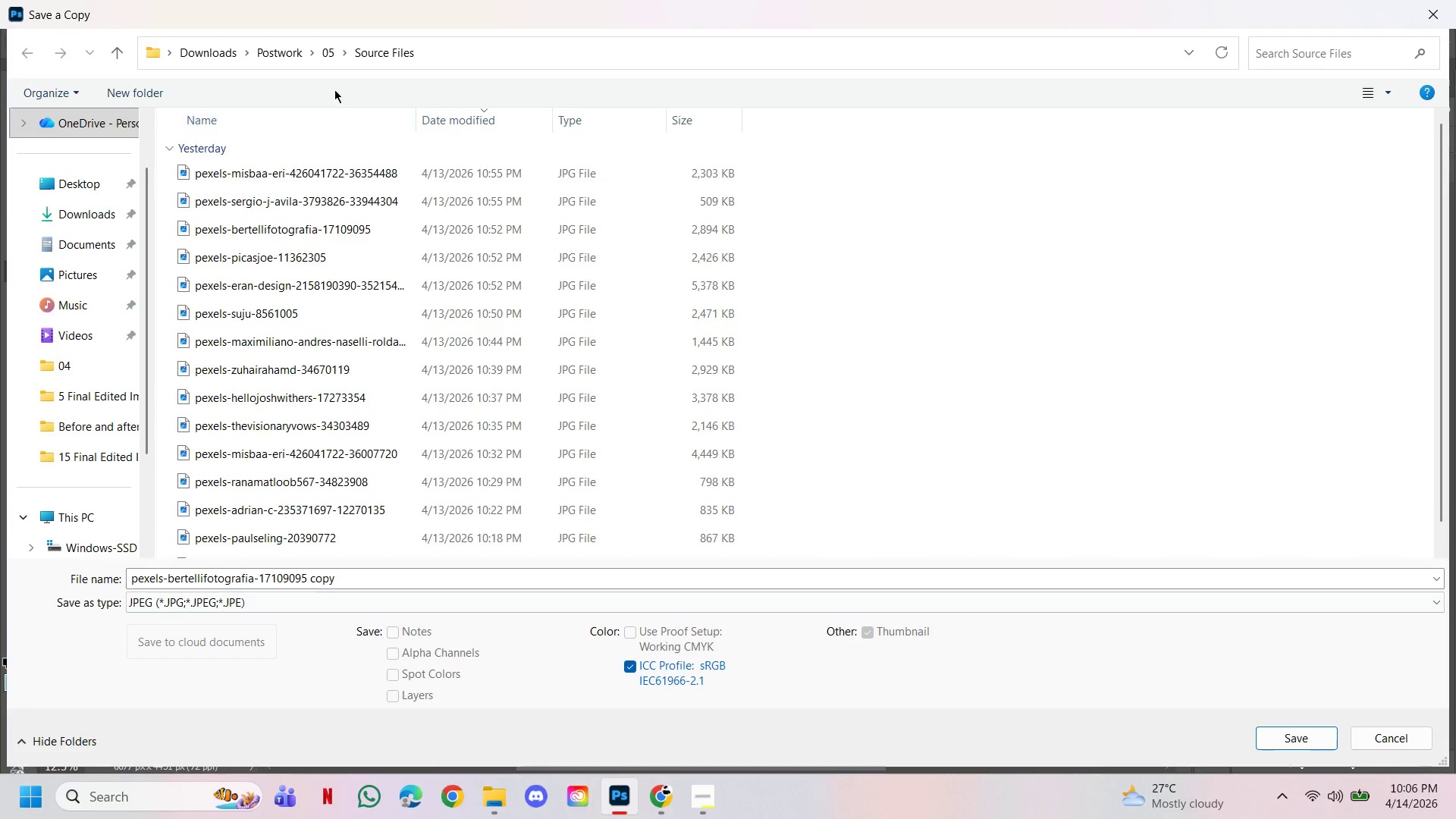 
left_click([326, 46])
 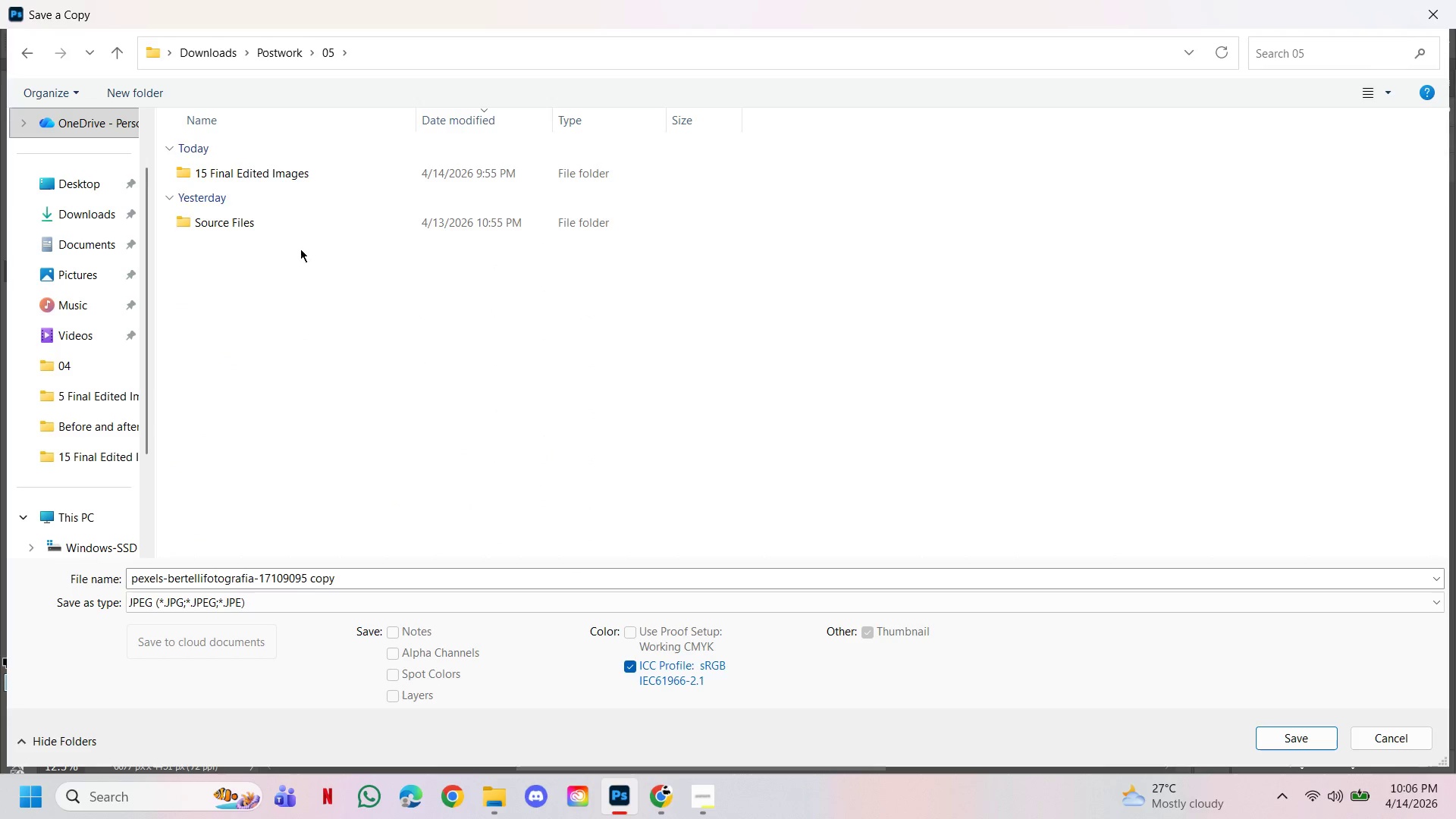 
double_click([300, 166])
 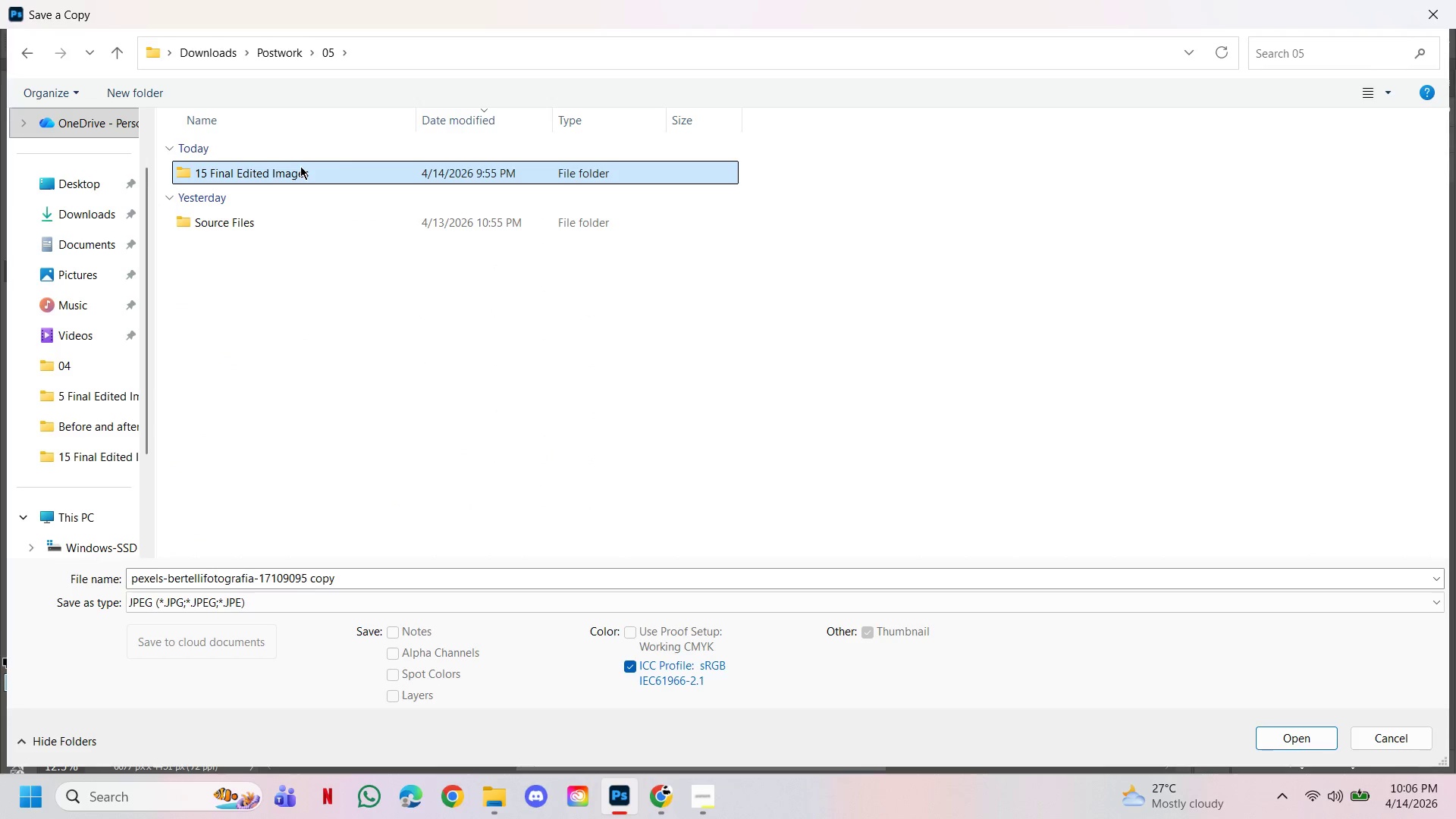 
triple_click([300, 166])
 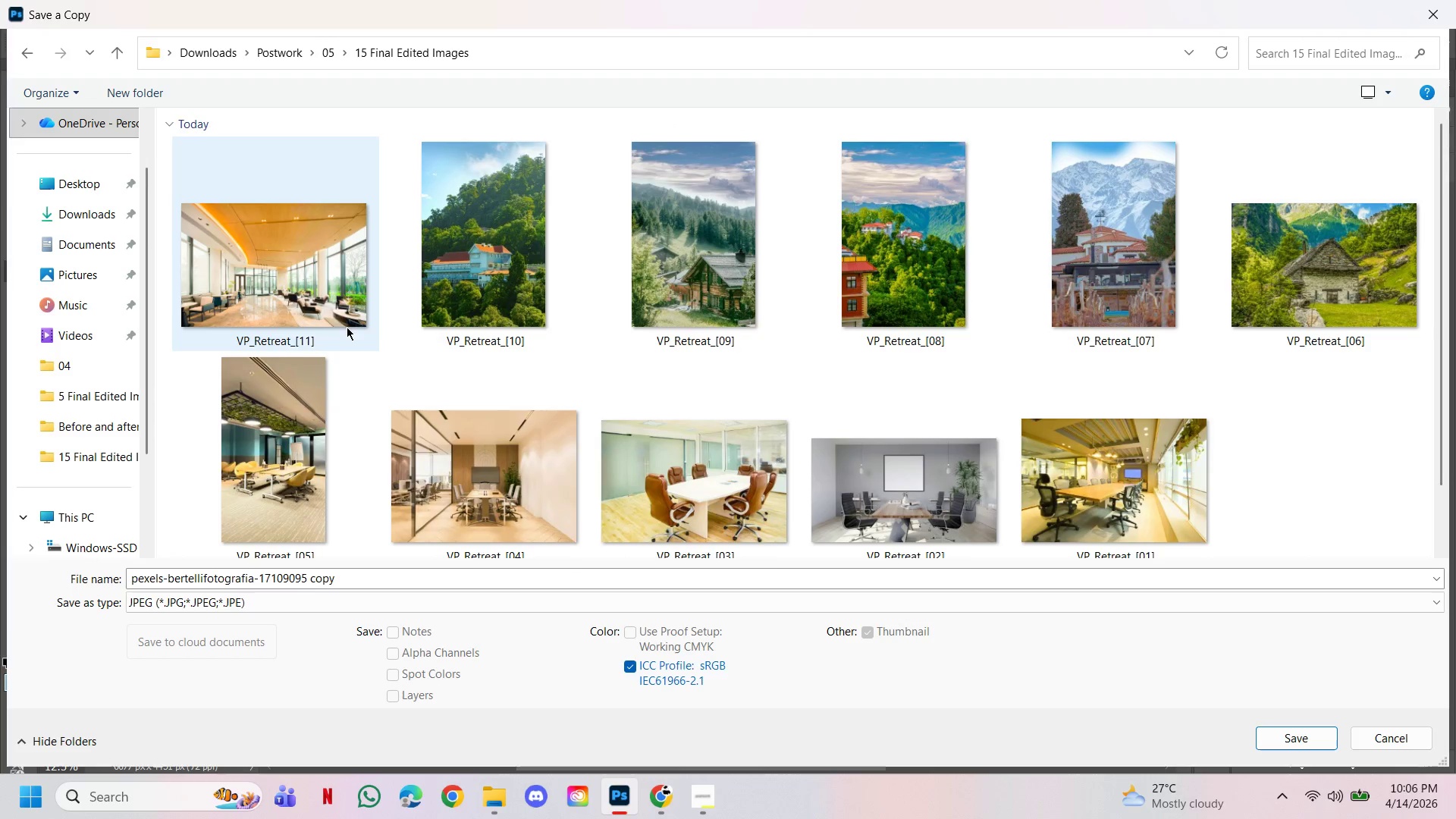 
left_click([334, 306])
 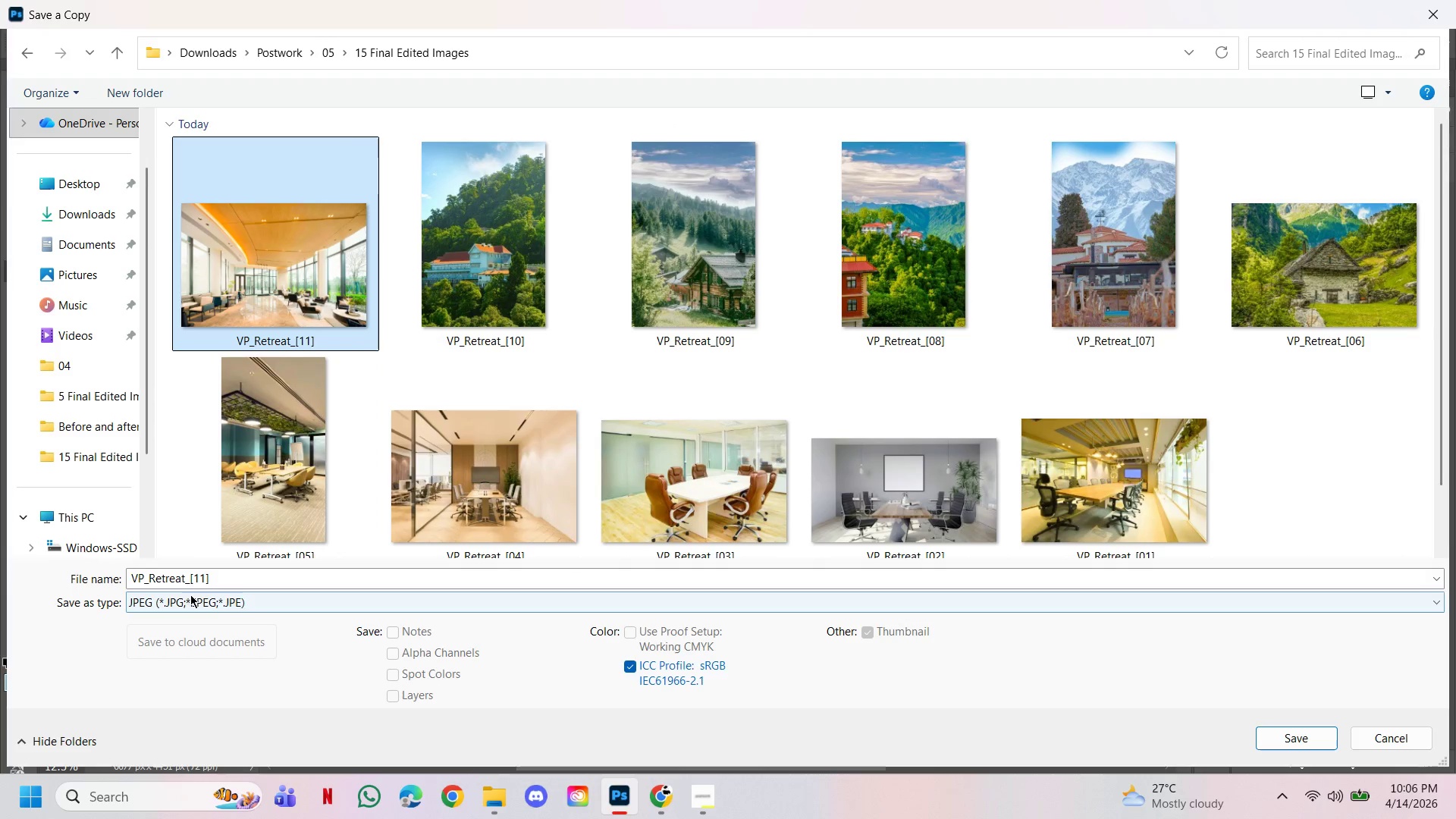 
left_click([194, 584])
 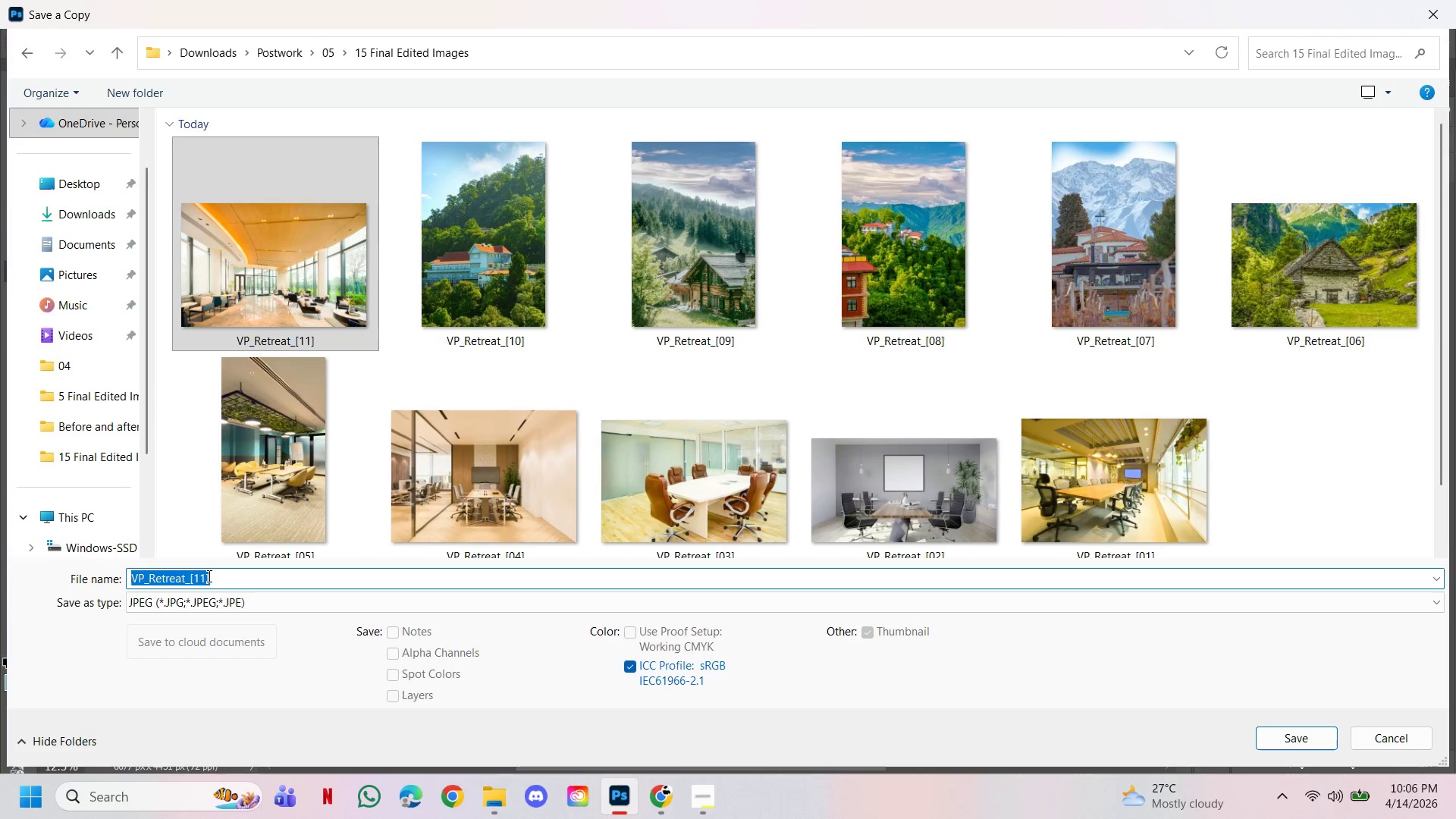 
left_click([208, 574])
 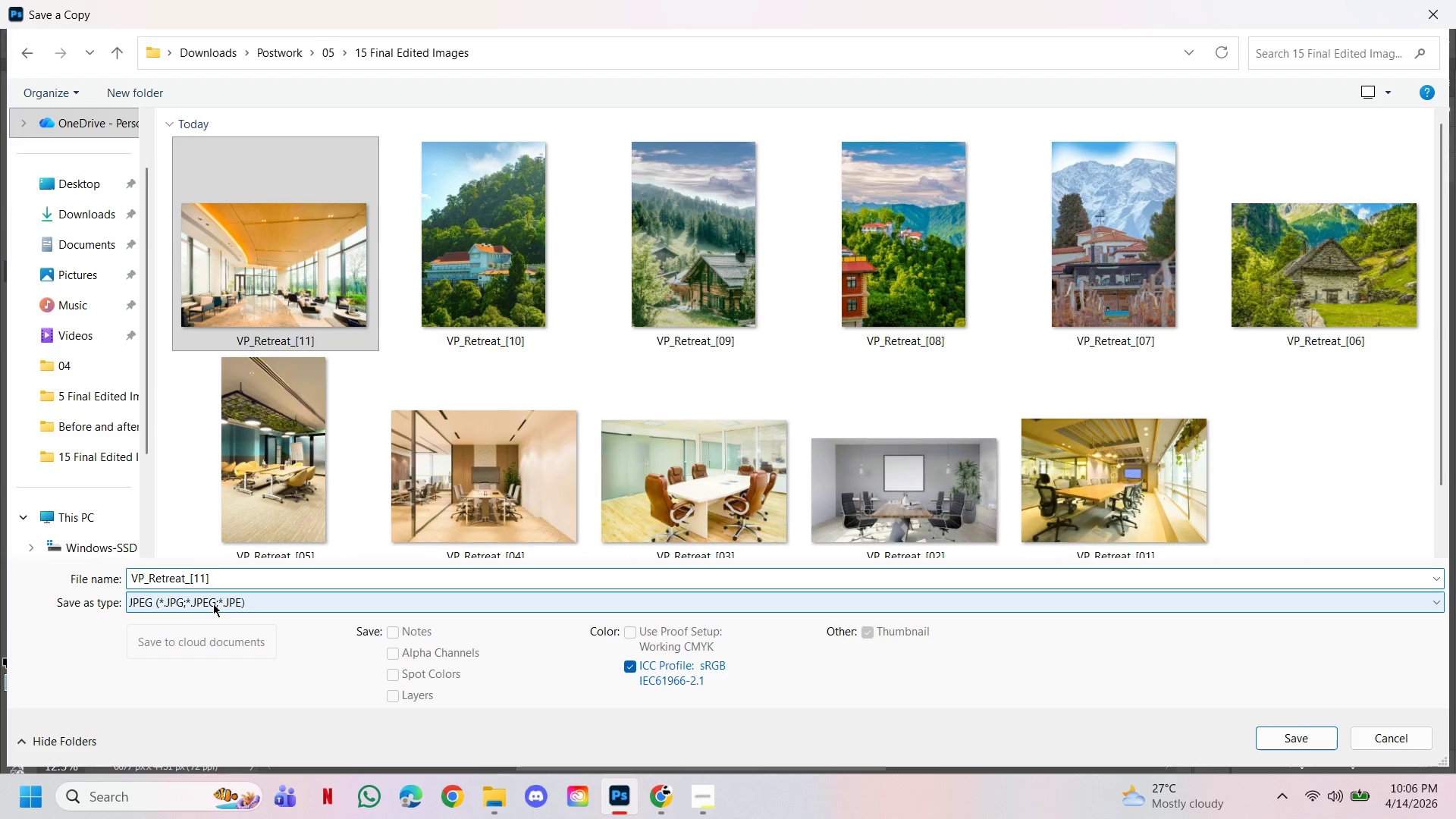 
key(ArrowLeft)
 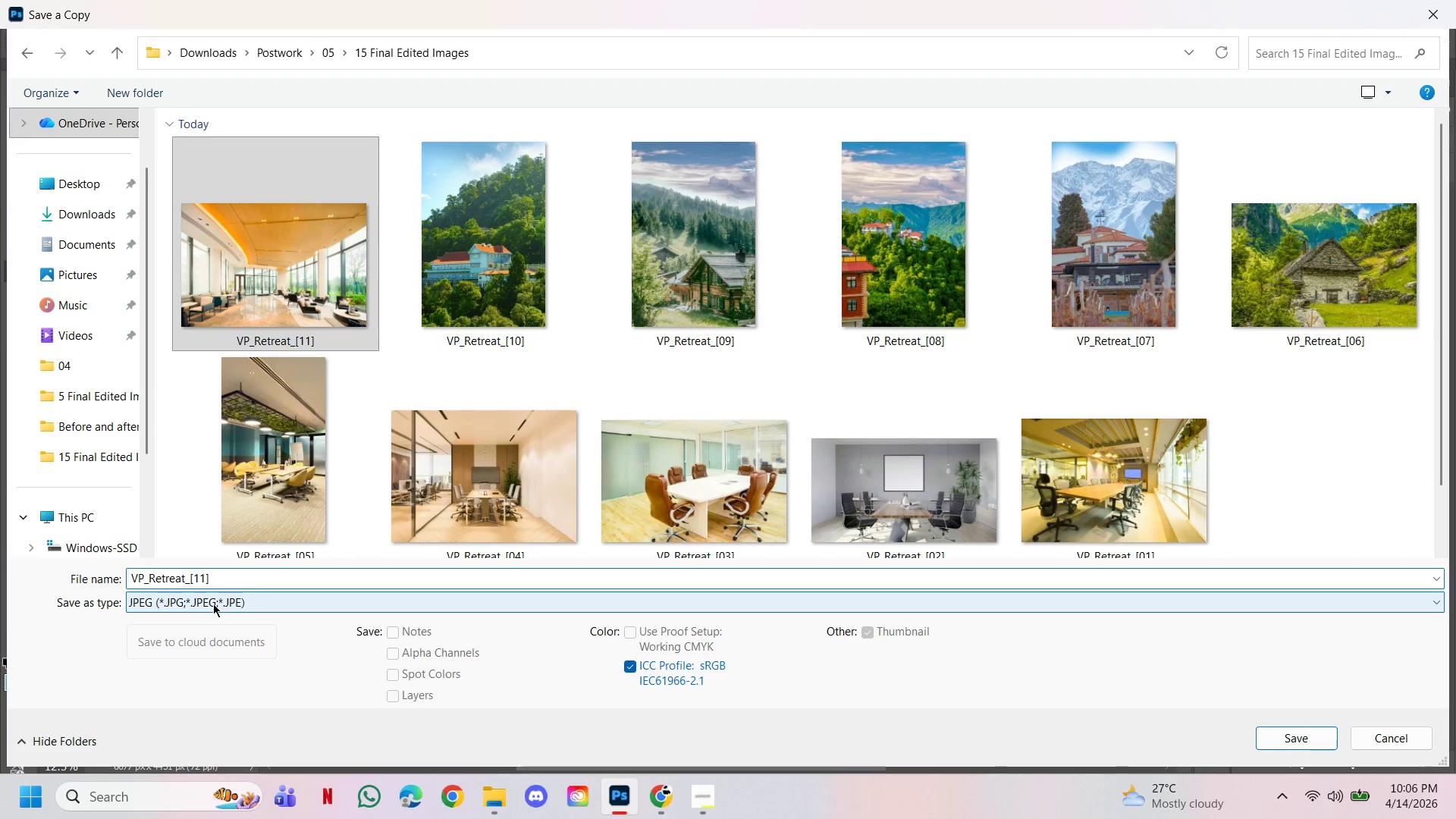 
key(Backspace)
 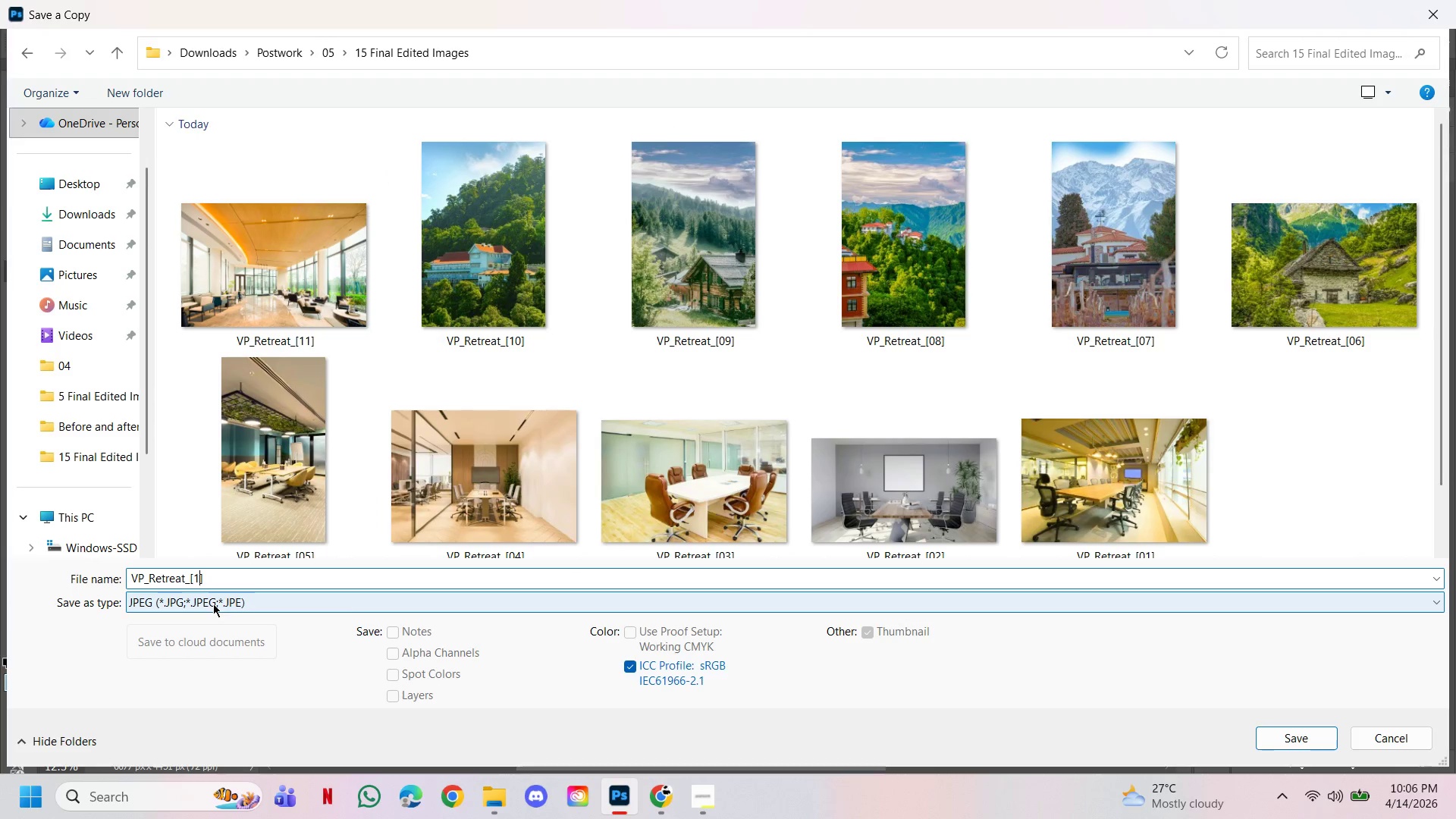 
key(2)
 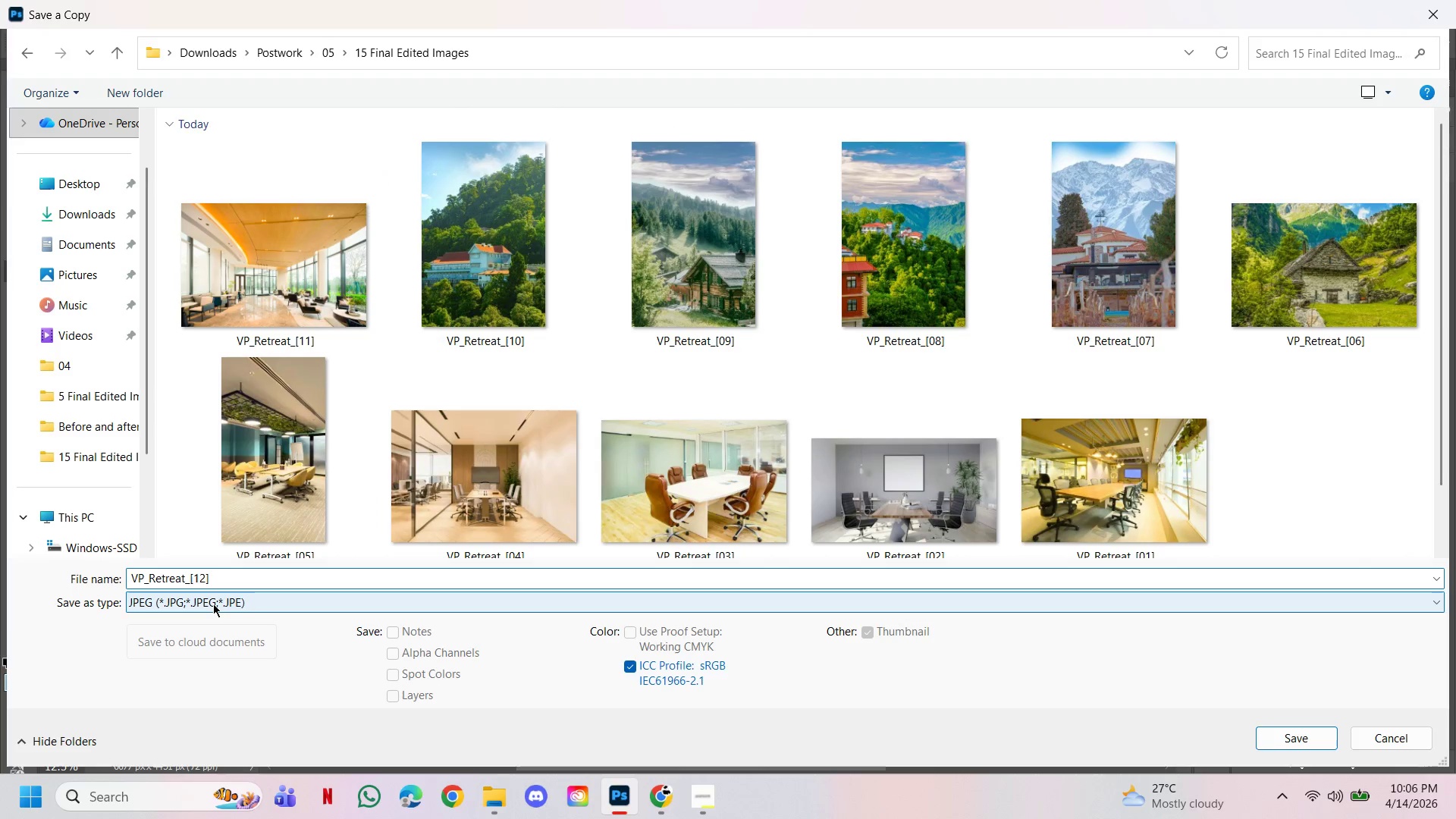 
key(Enter)
 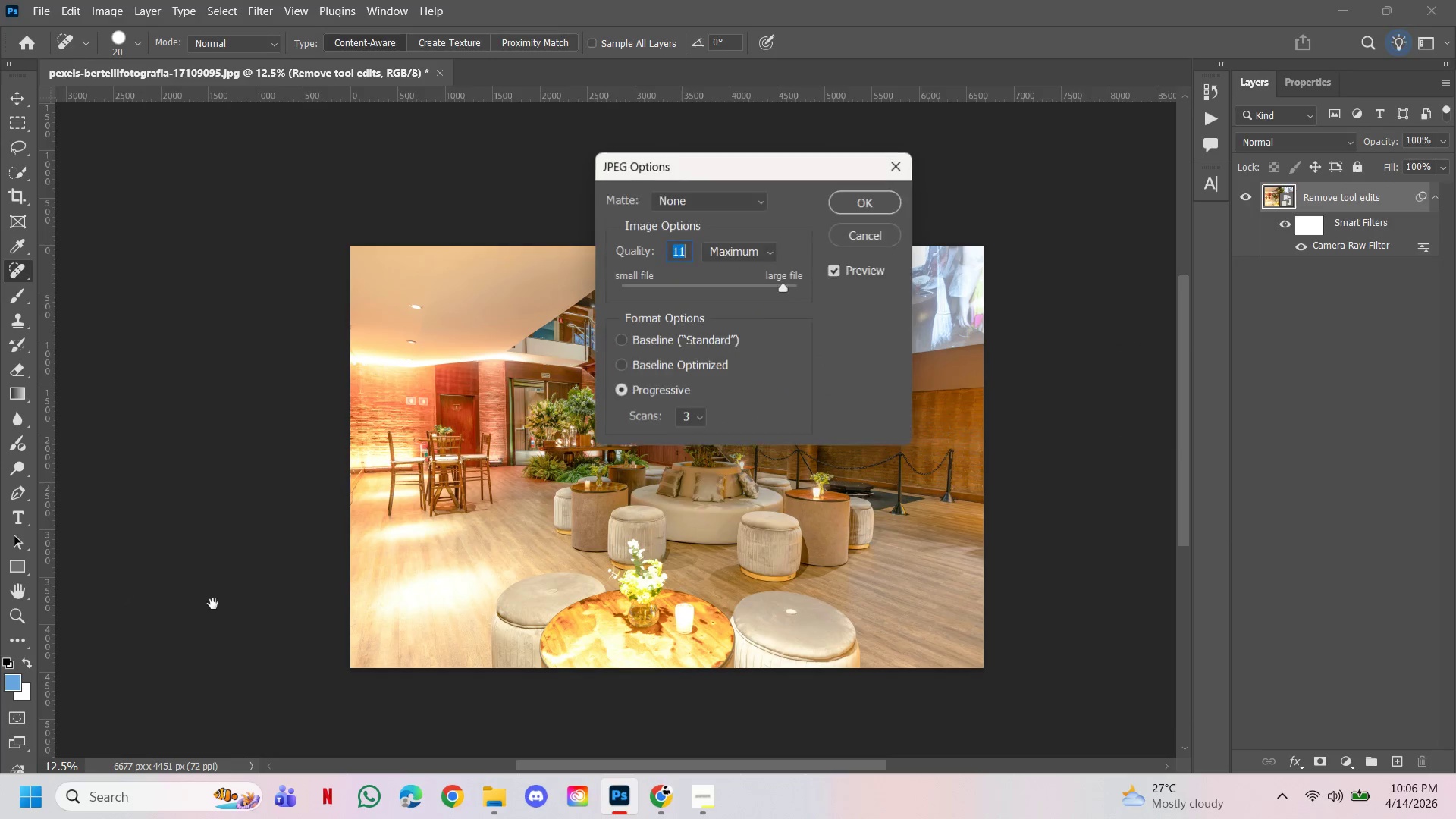 
key(Enter)
 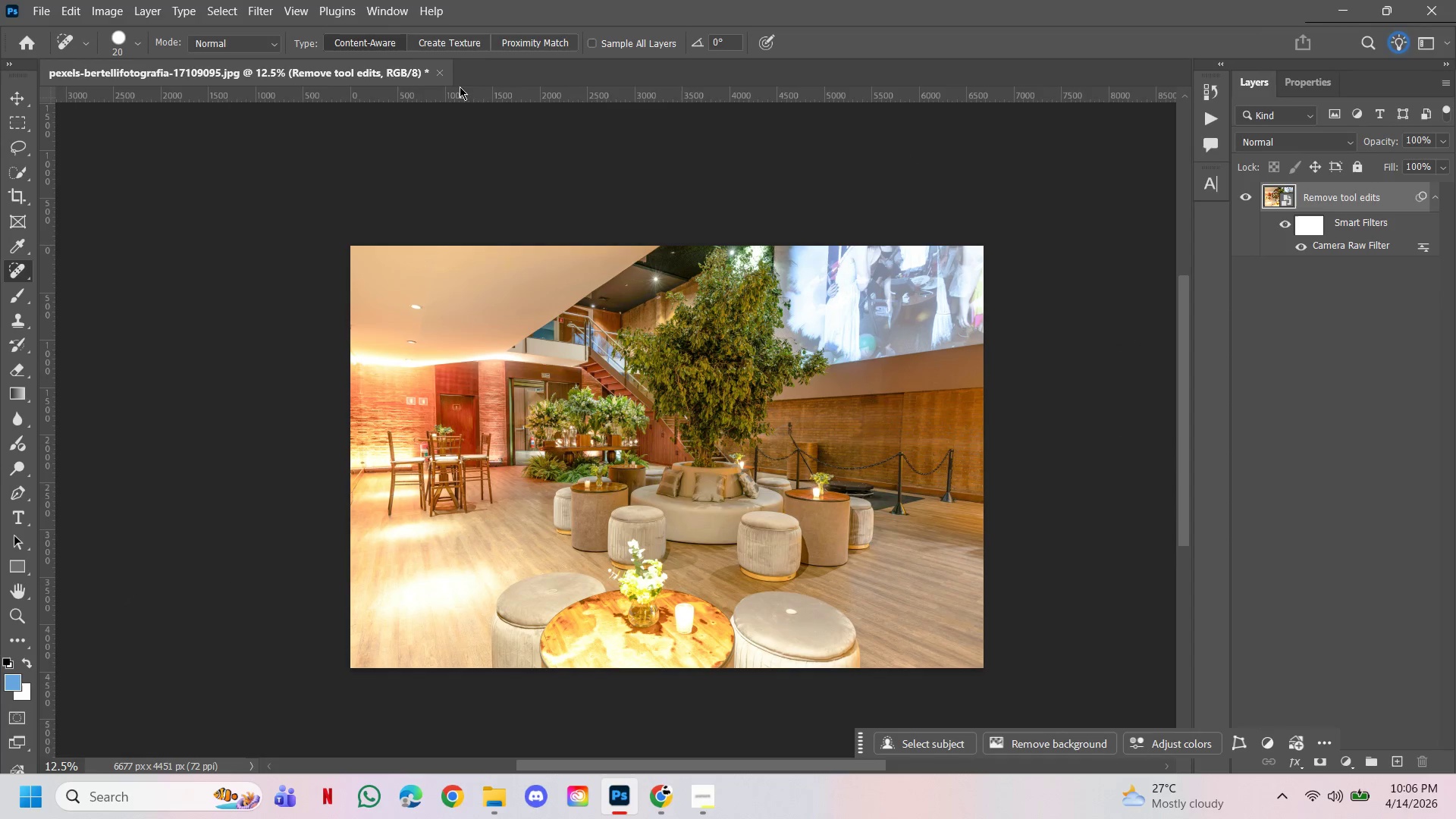 
left_click([436, 74])
 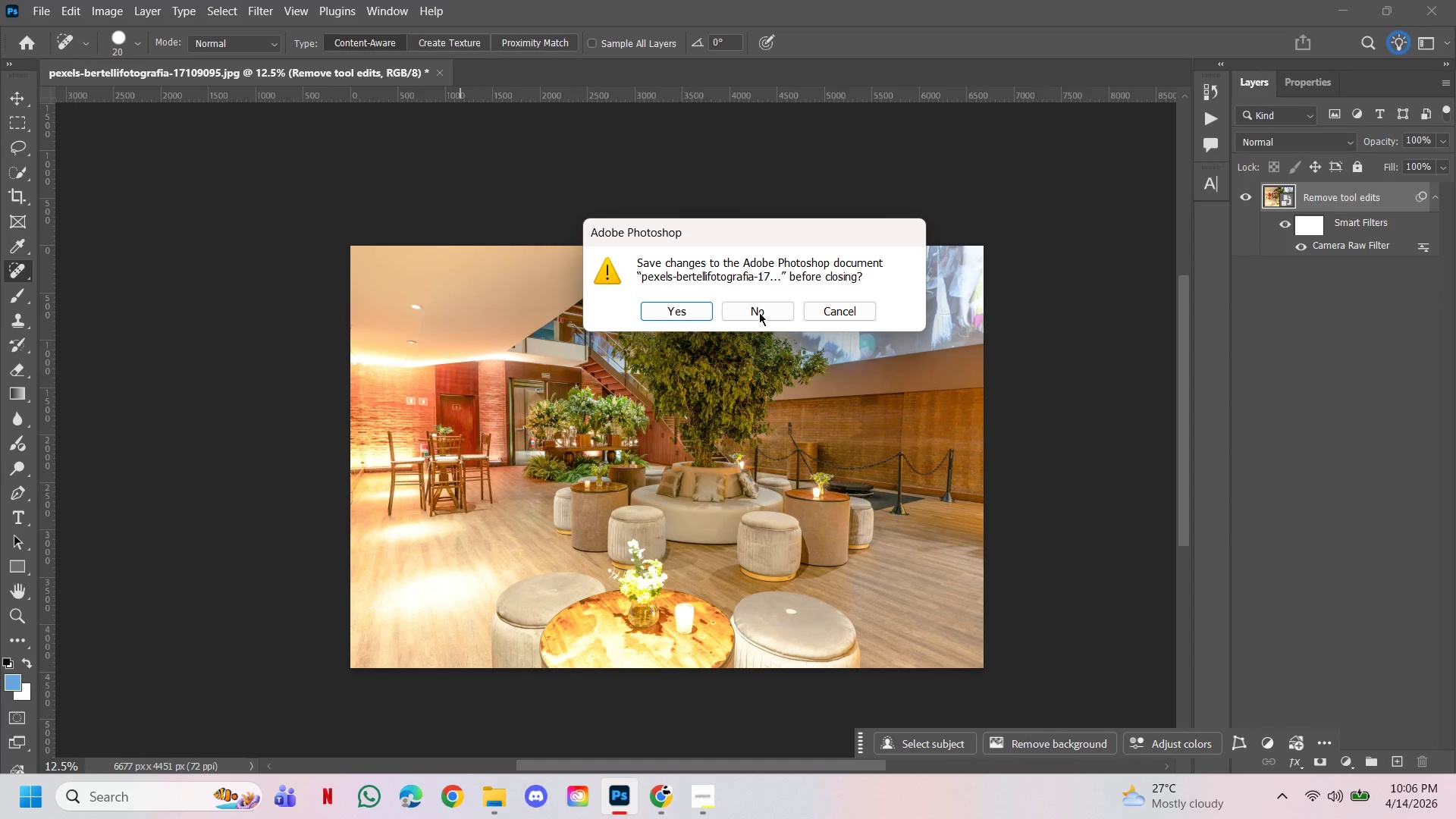 
left_click([759, 317])
 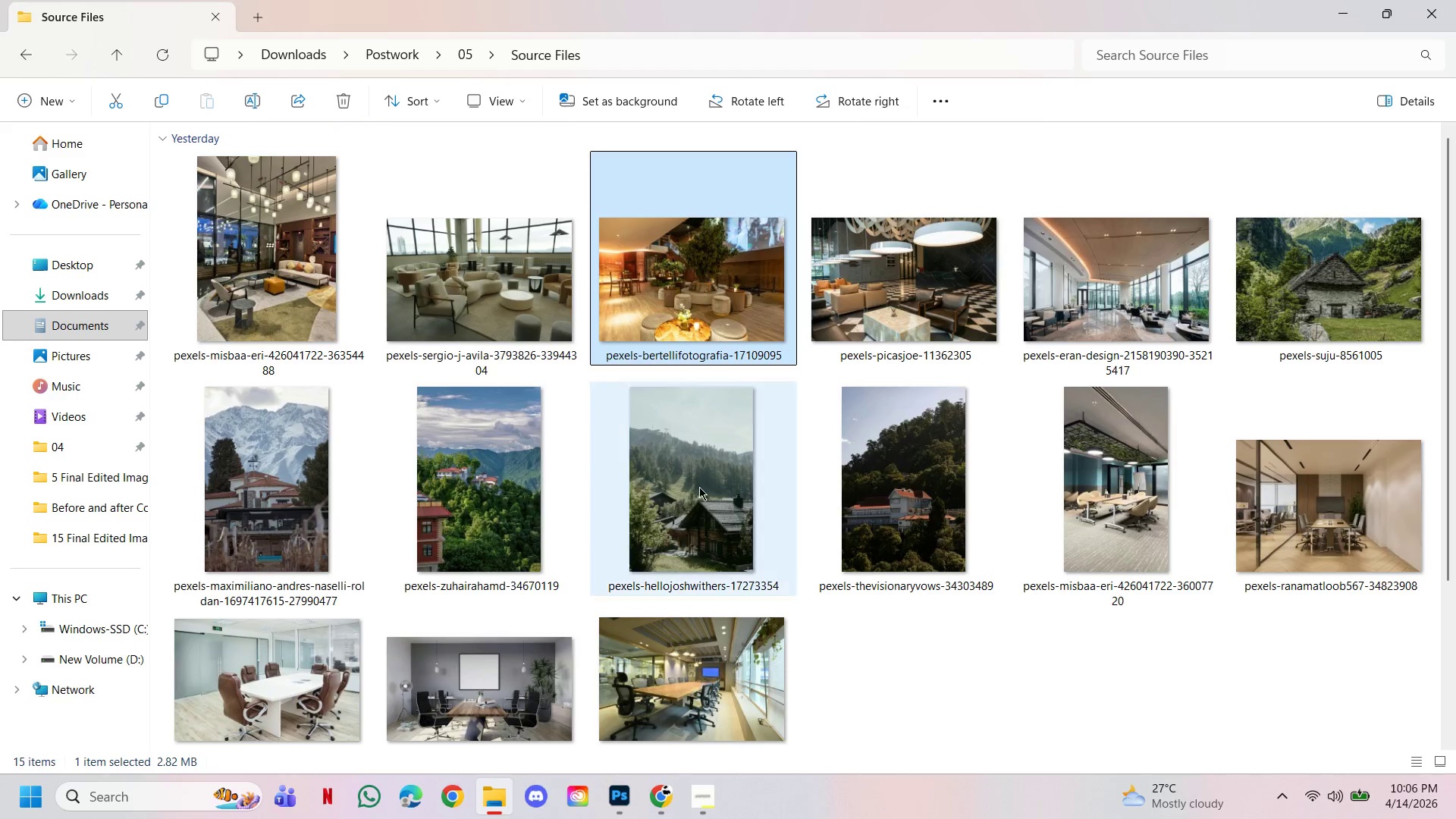 
mouse_move([758, 392])
 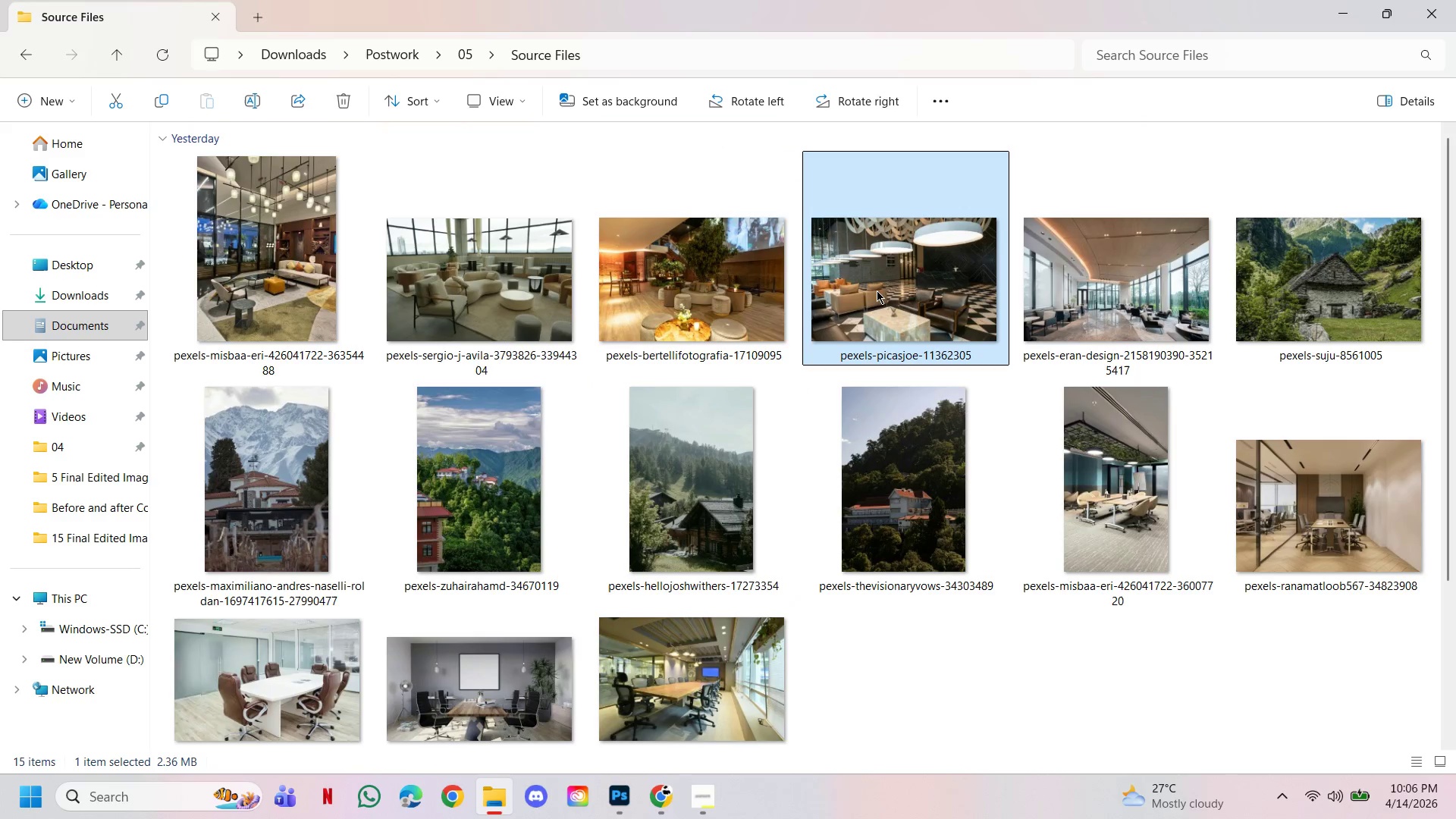 
left_click_drag(start_coordinate=[868, 283], to_coordinate=[632, 177])